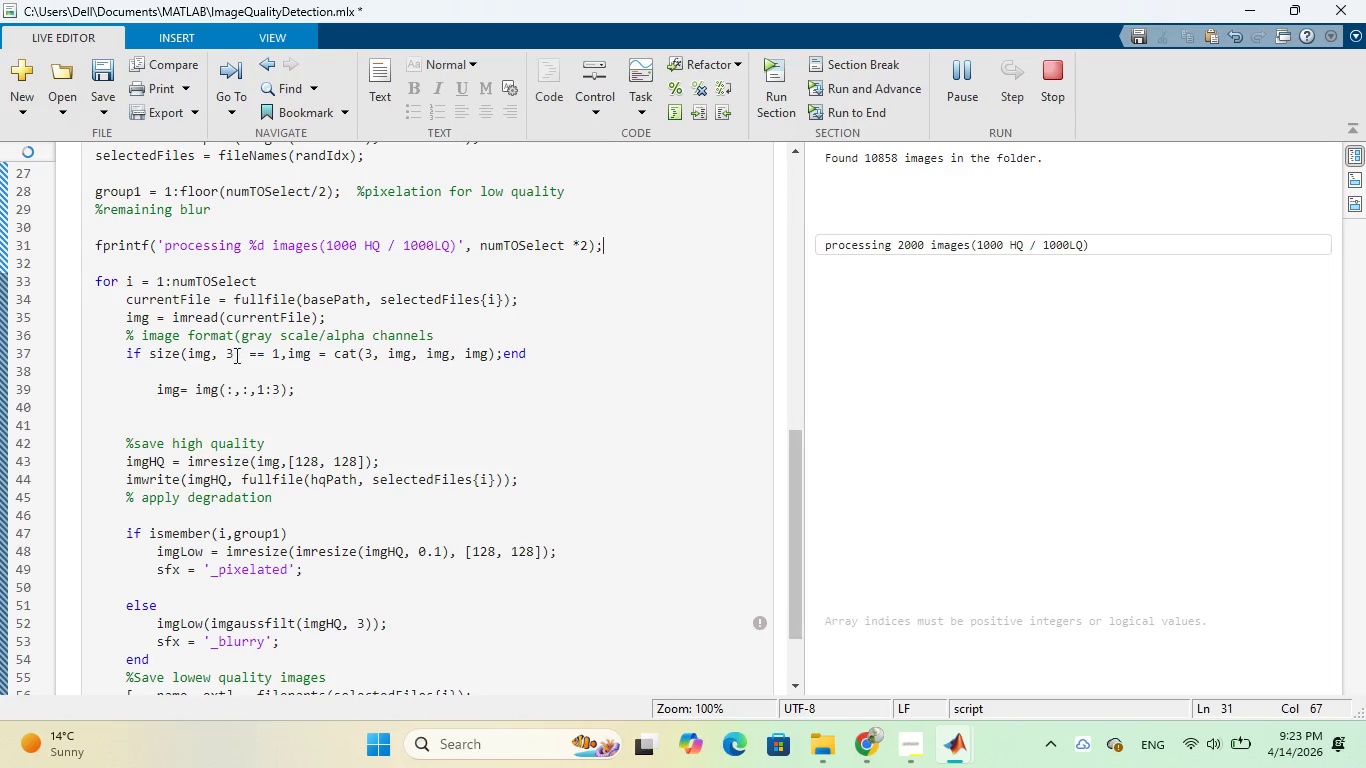 
left_click([289, 358])
 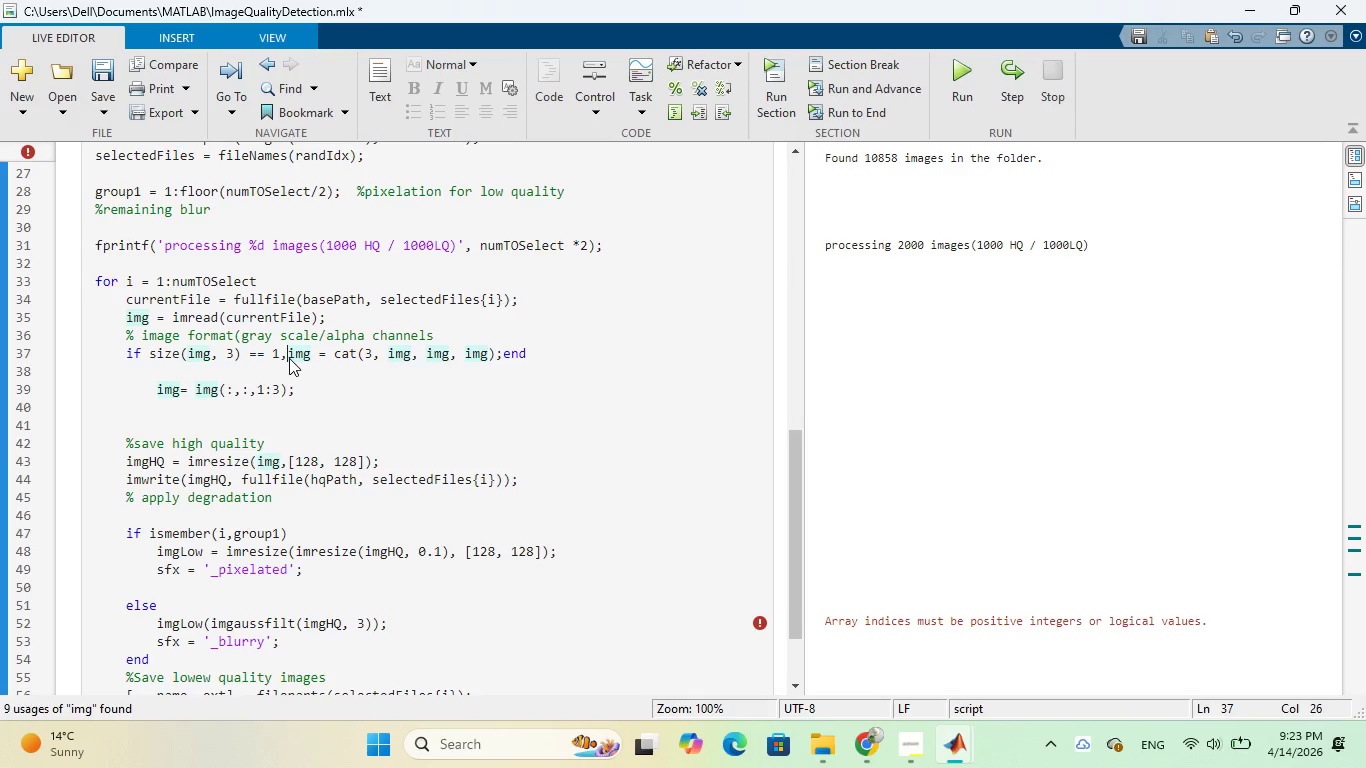 
key(Space)
 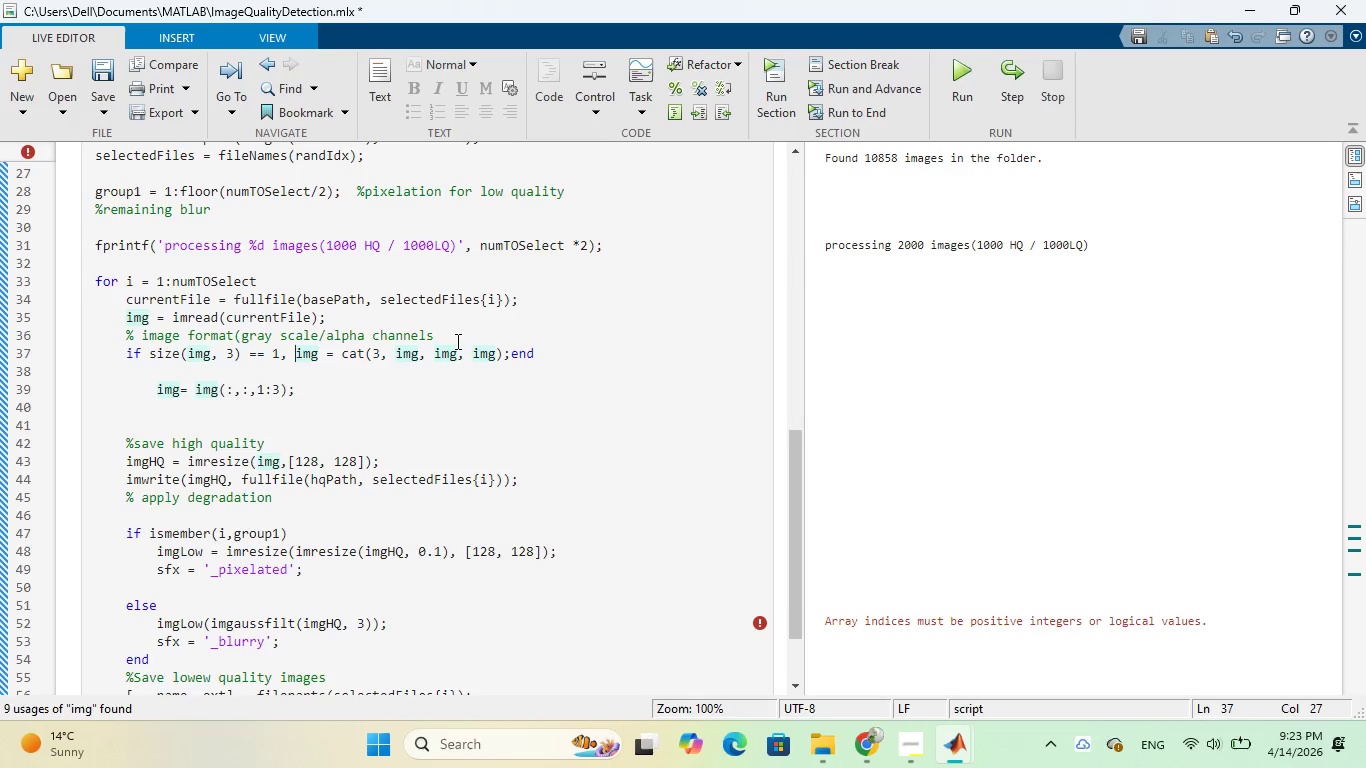 
wait(9.8)
 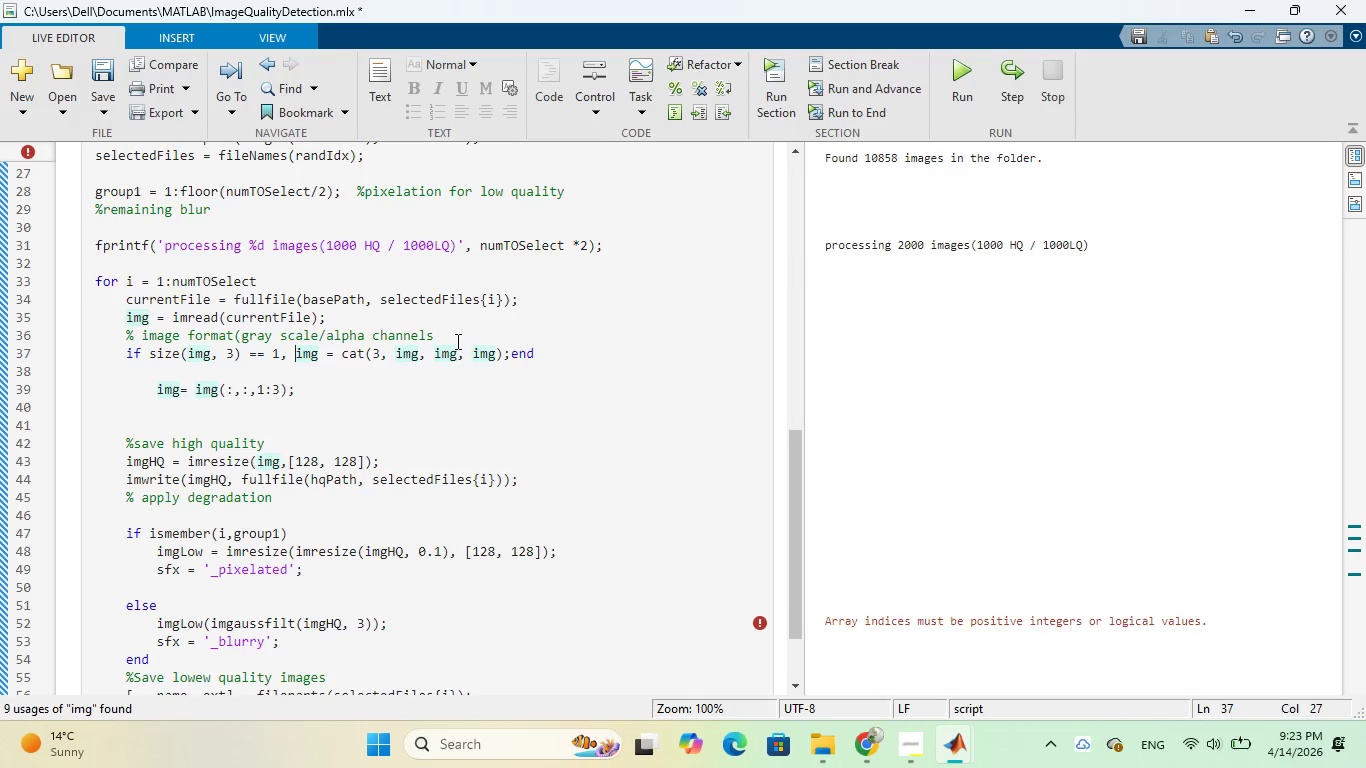 
mouse_move([466, 348])
 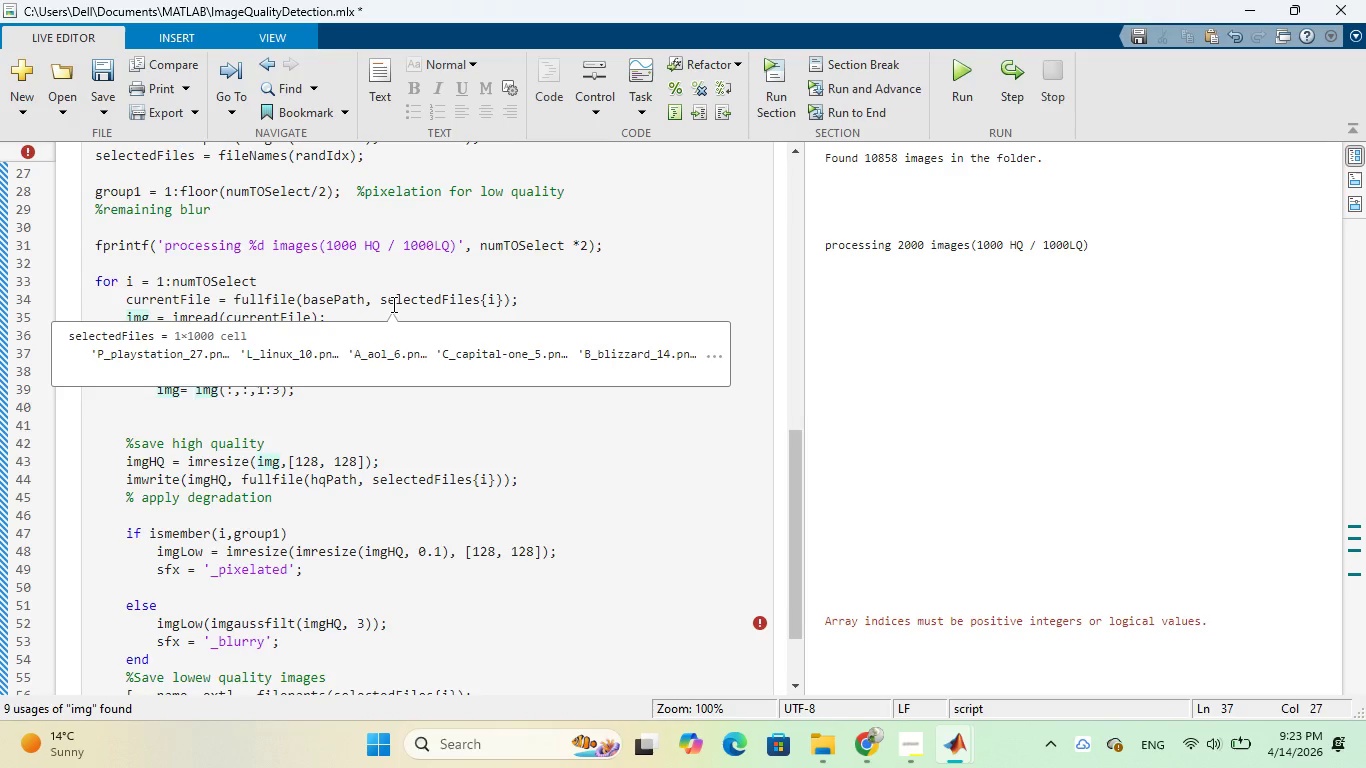 
wait(15.17)
 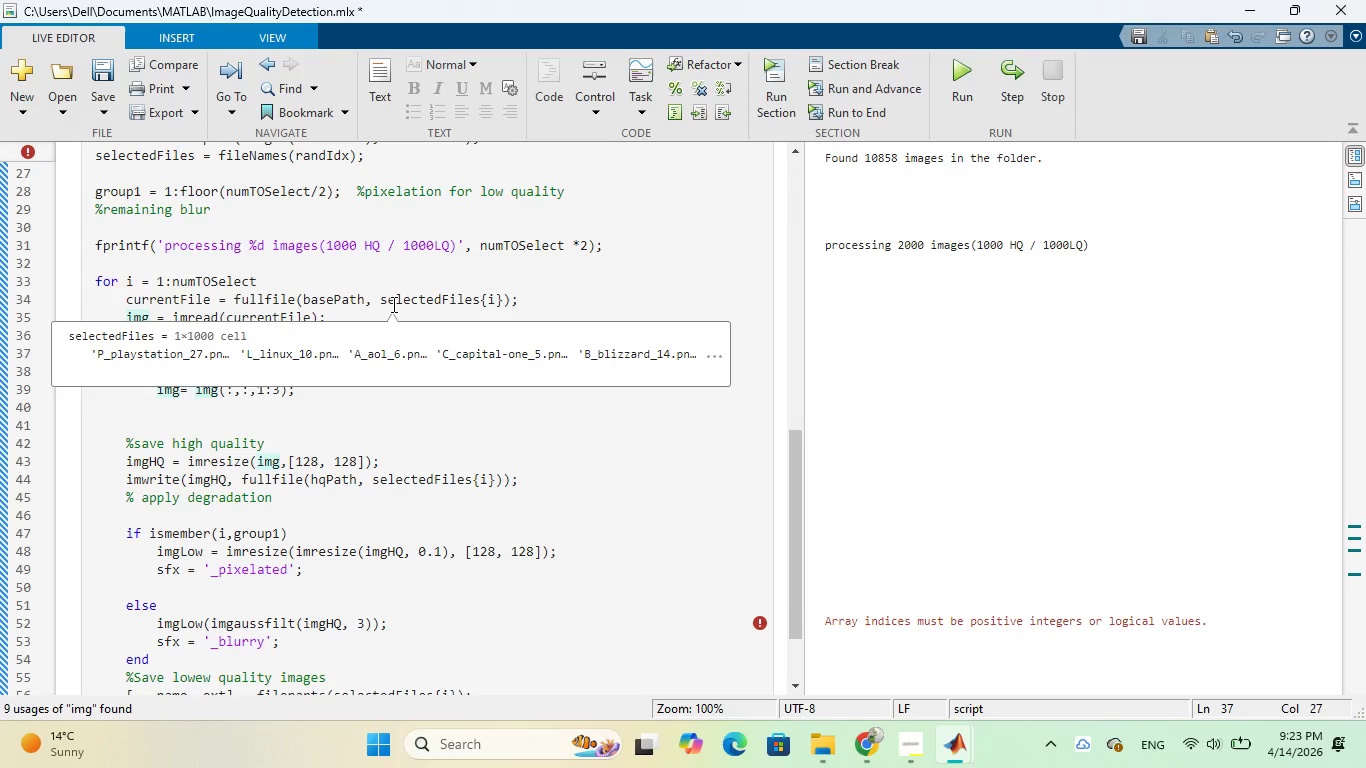 
left_click([352, 283])
 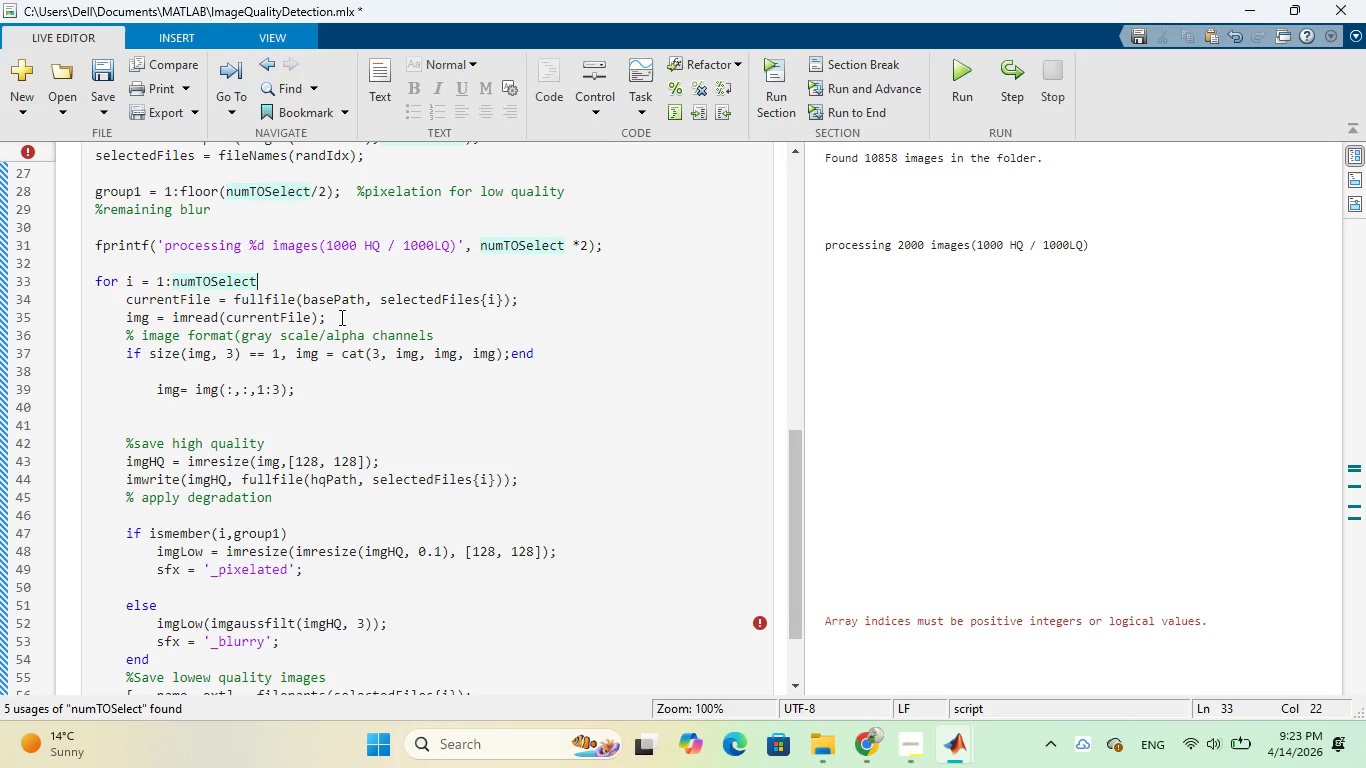 
scroll: coordinate [349, 307], scroll_direction: up, amount: 1.0
 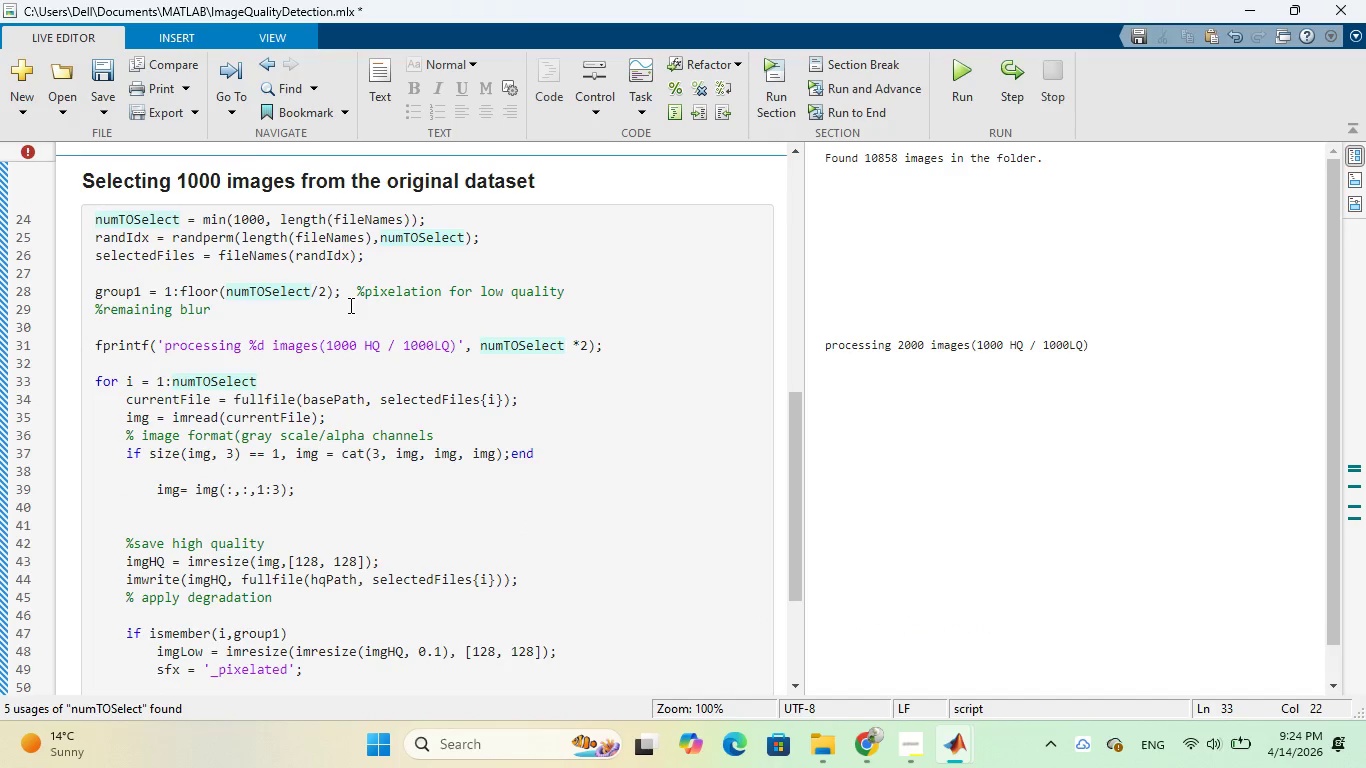 
mouse_move([351, 400])
 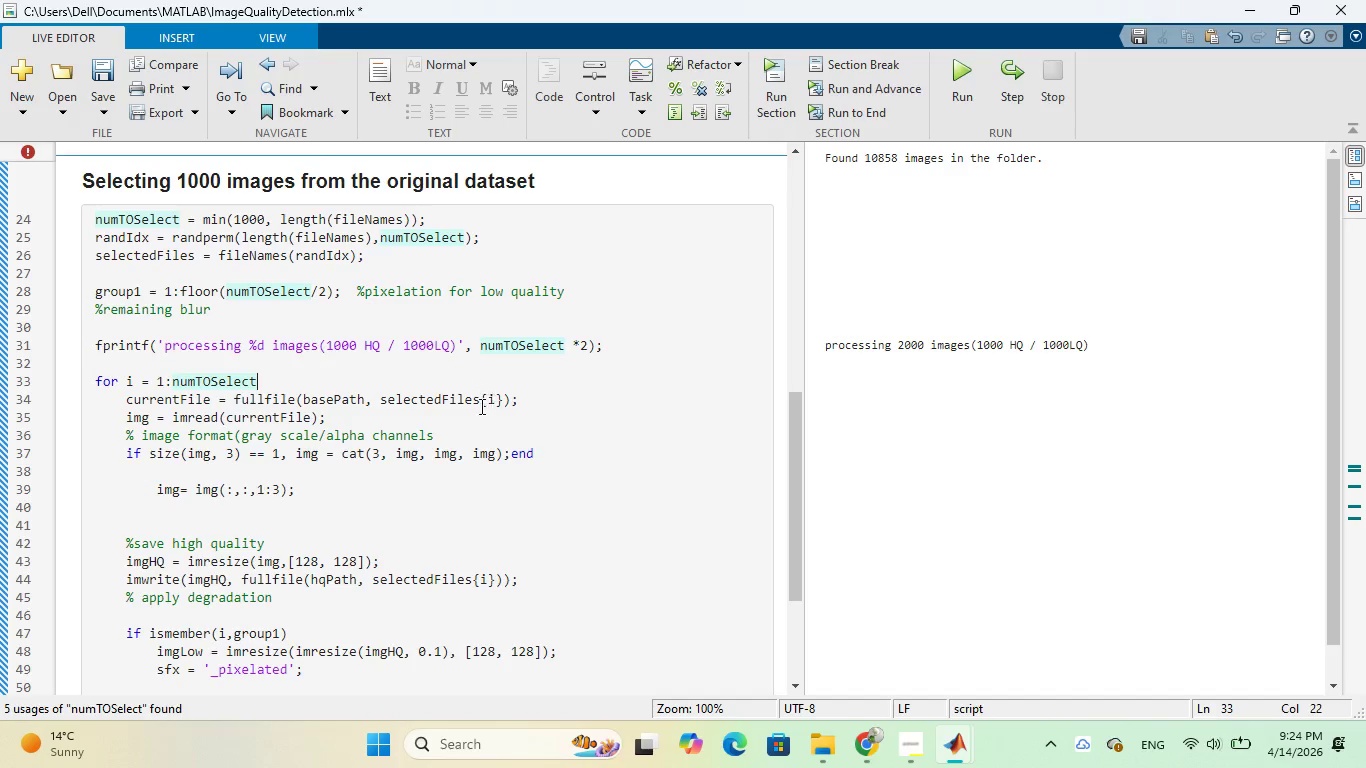 
wait(5.12)
 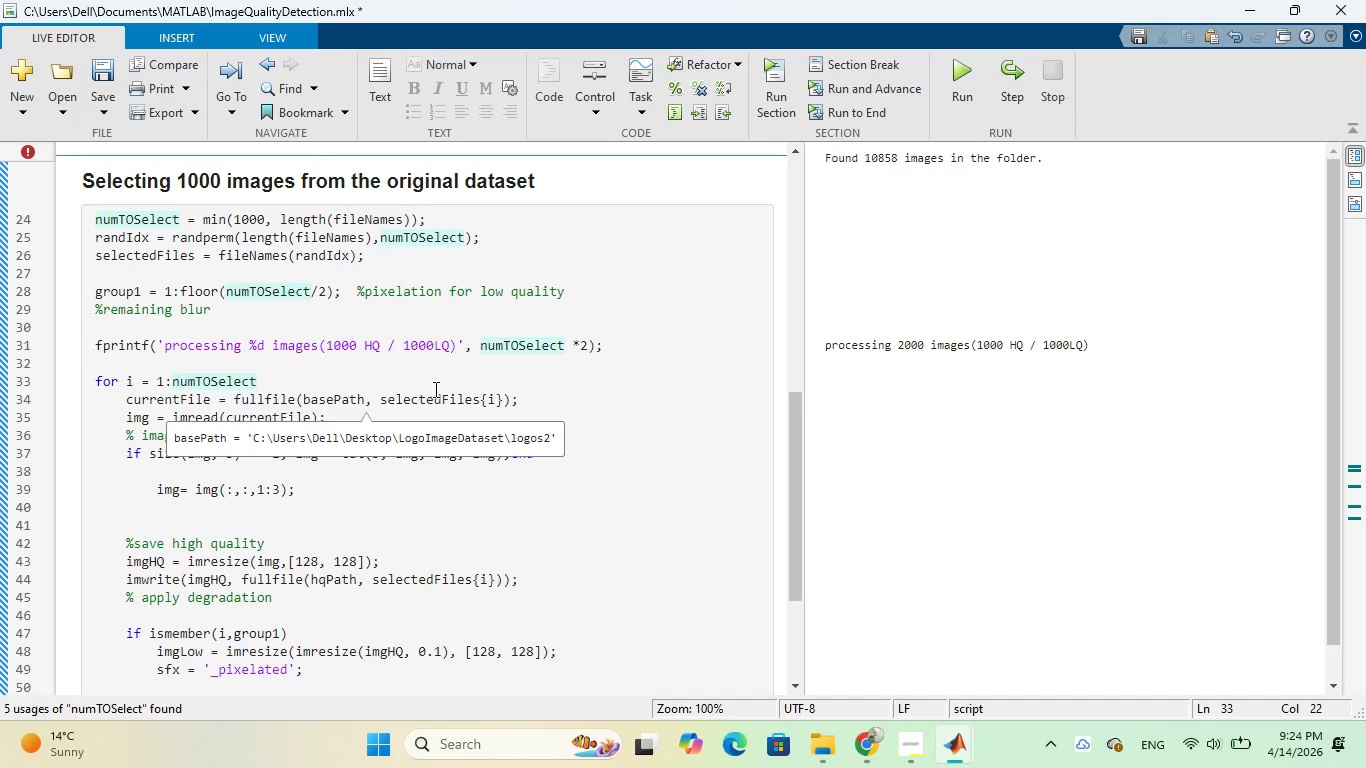 
left_click_drag(start_coordinate=[354, 419], to_coordinate=[128, 414])
 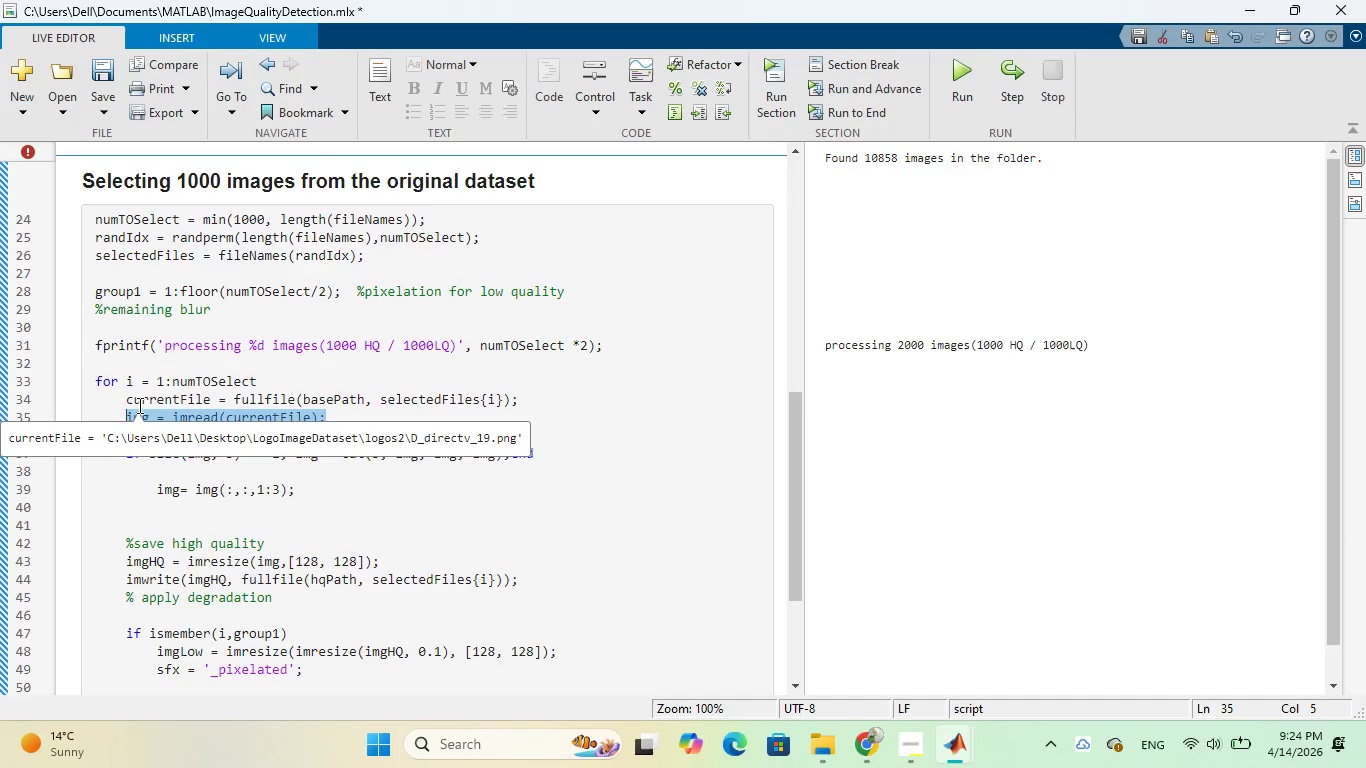 
key(Backspace)
 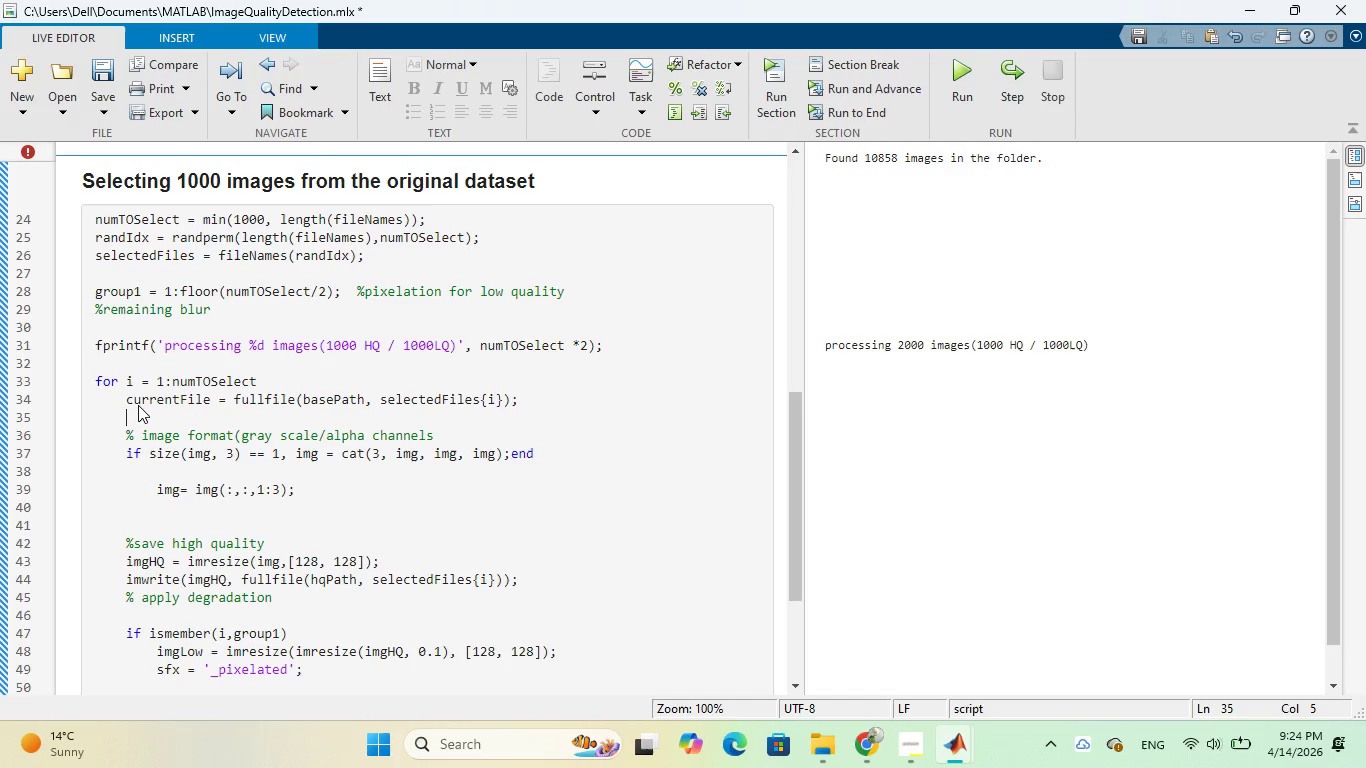 
wait(7.53)
 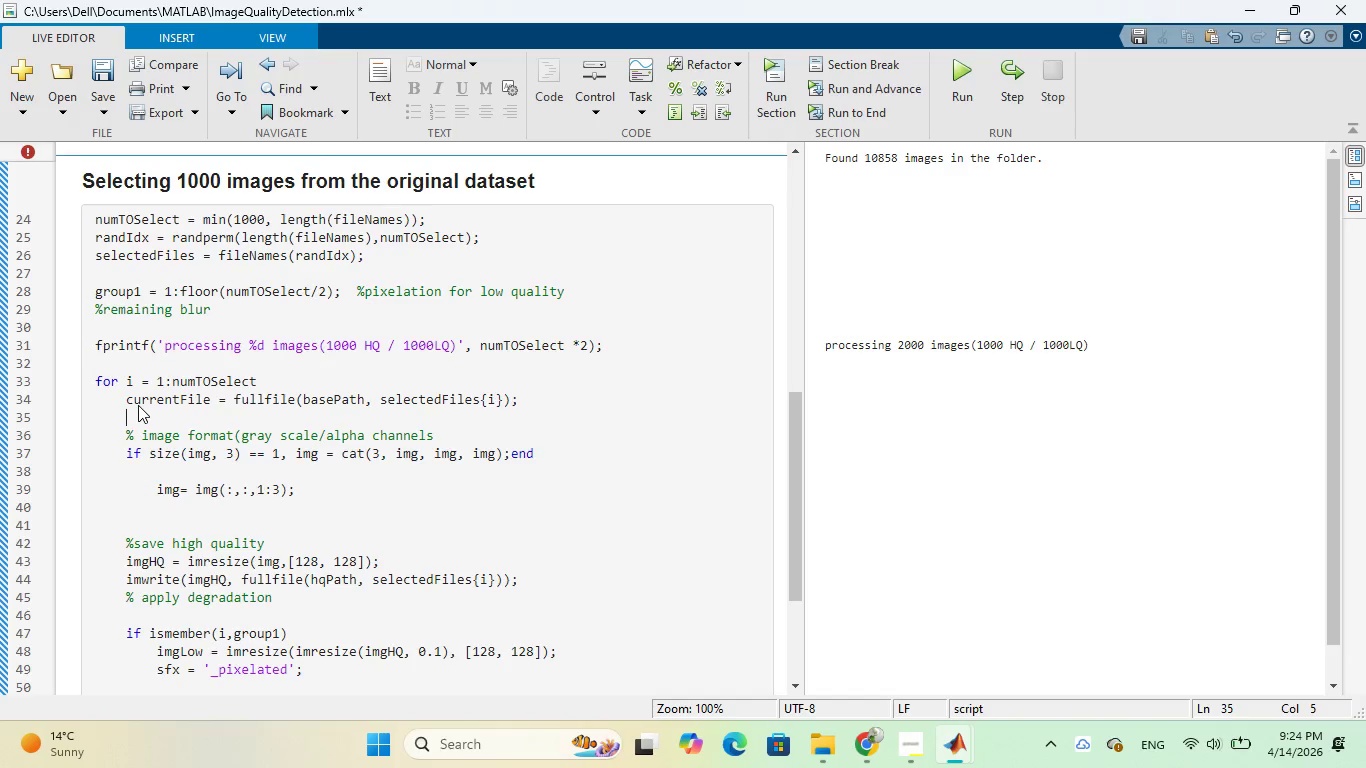 
key(Control+Z)
 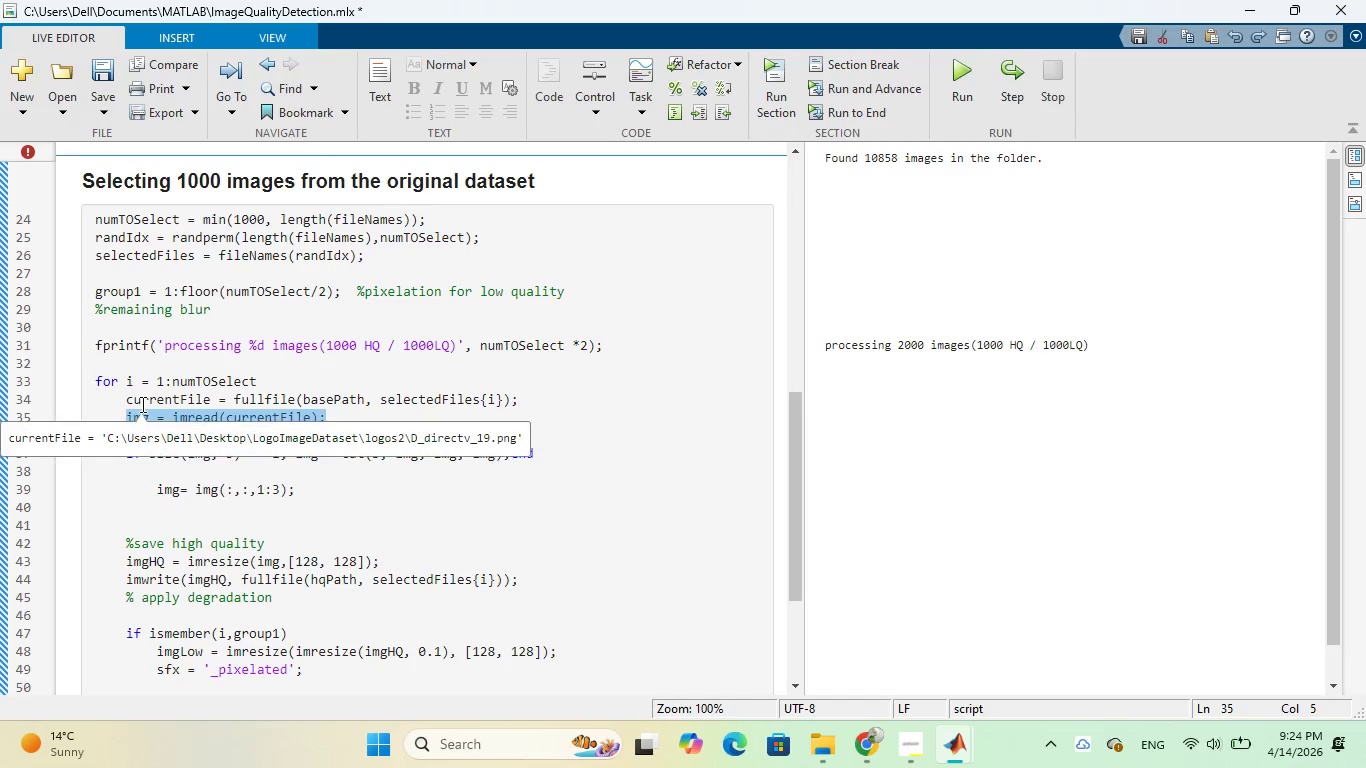 
mouse_move([268, 385])
 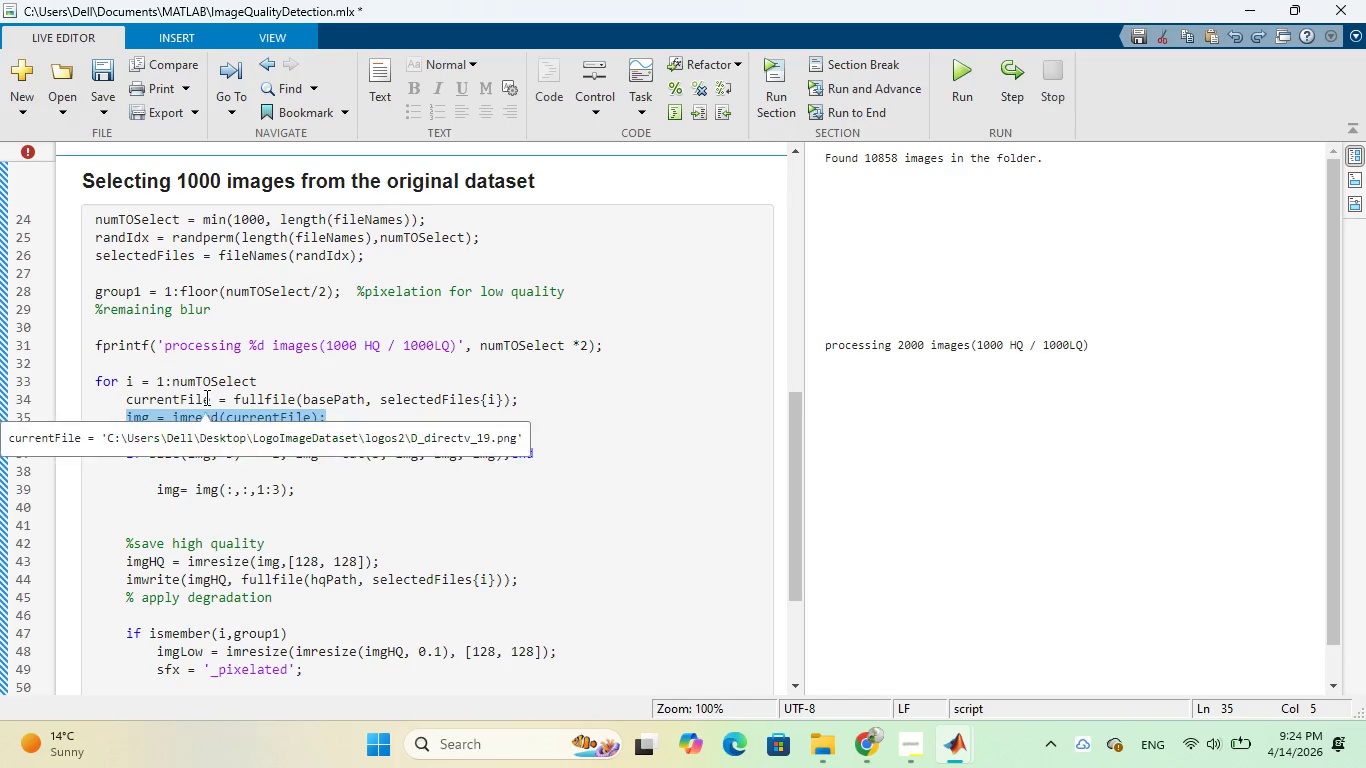 
double_click([210, 397])
 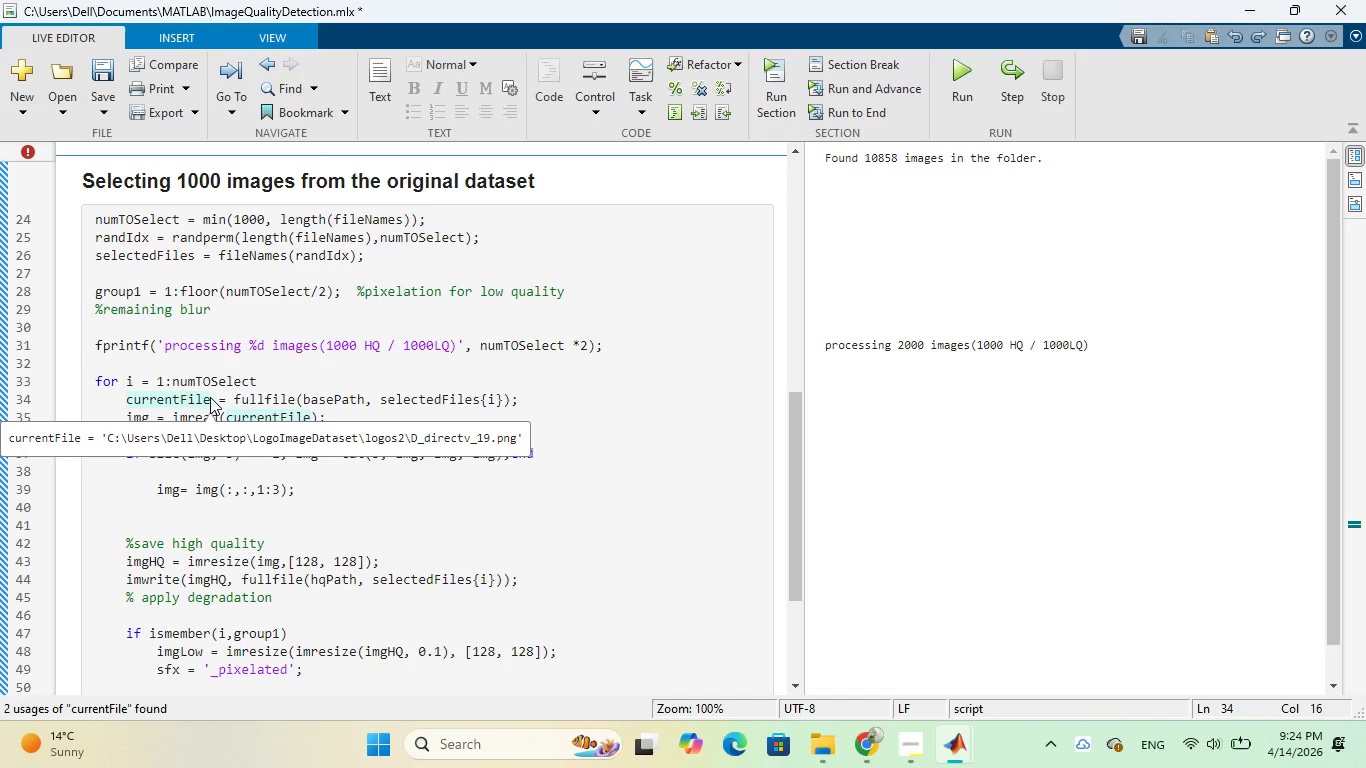 
key(Backspace)
key(Backspace)
key(Backspace)
key(Backspace)
key(Backspace)
key(Backspace)
key(Backspace)
key(Backspace)
key(Backspace)
key(Backspace)
key(Backspace)
type(img)
 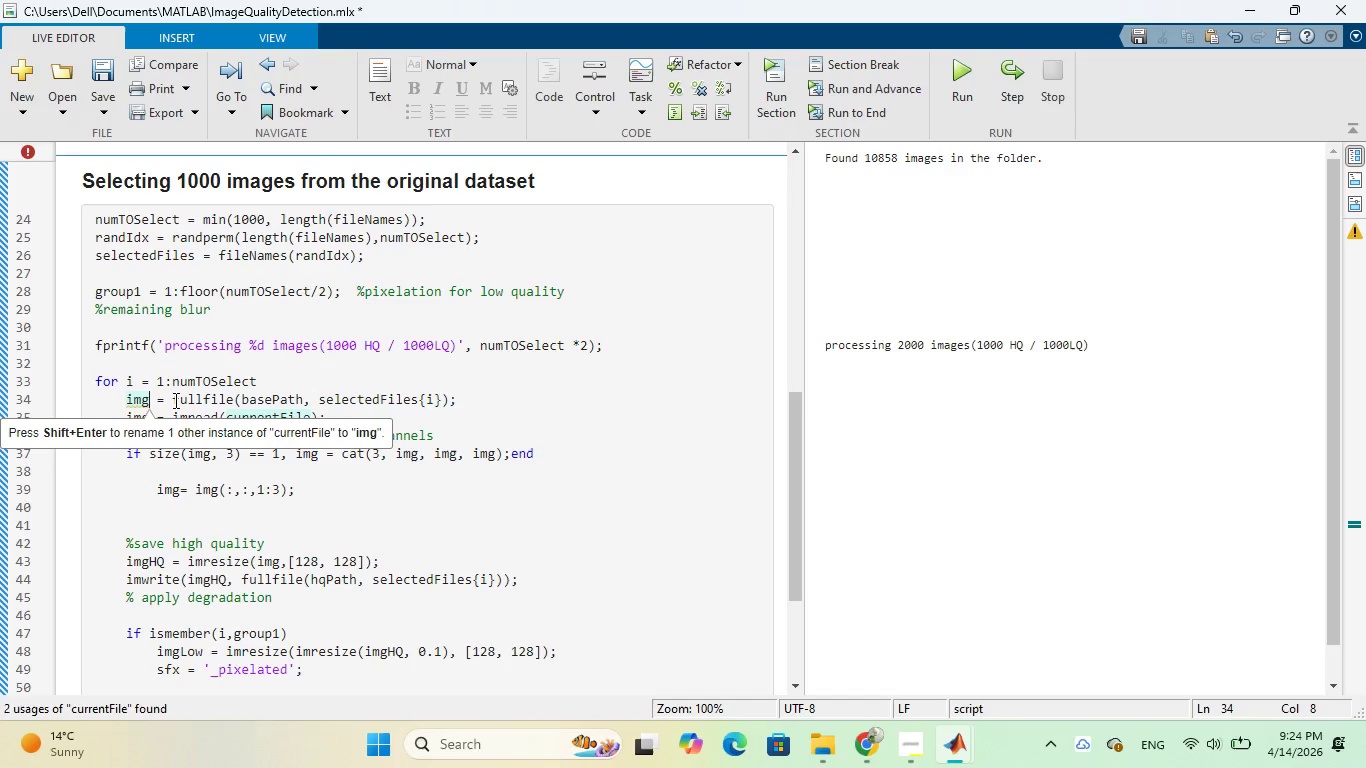 
wait(6.86)
 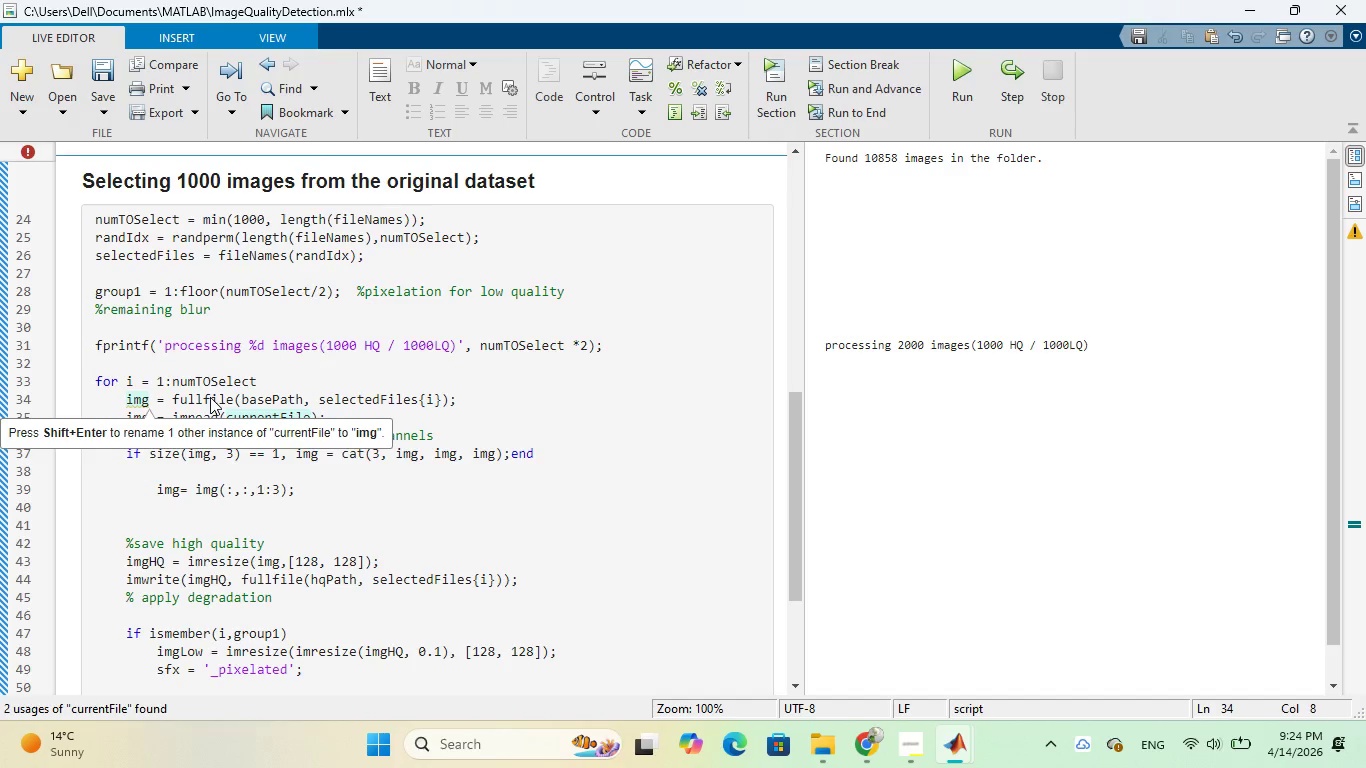 
left_click([174, 400])
 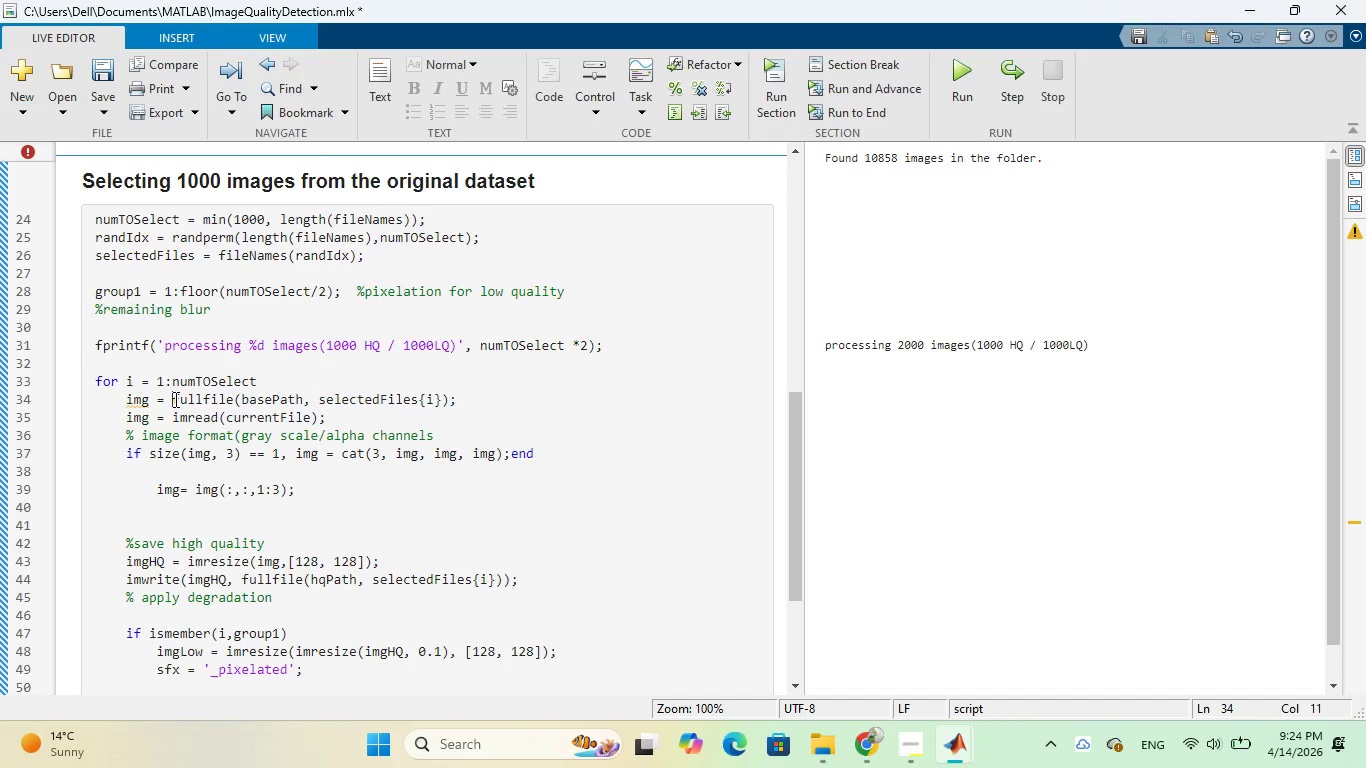 
type(imread()
 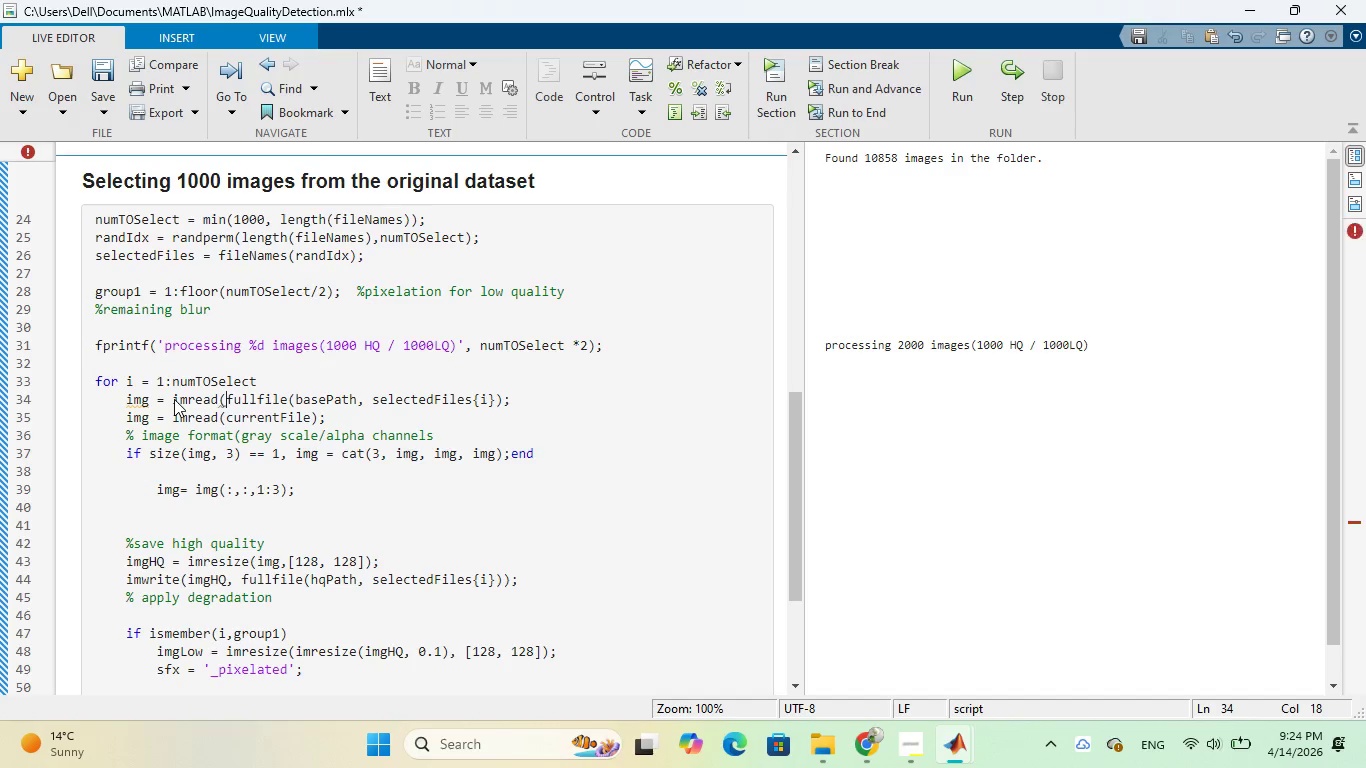 
wait(11.47)
 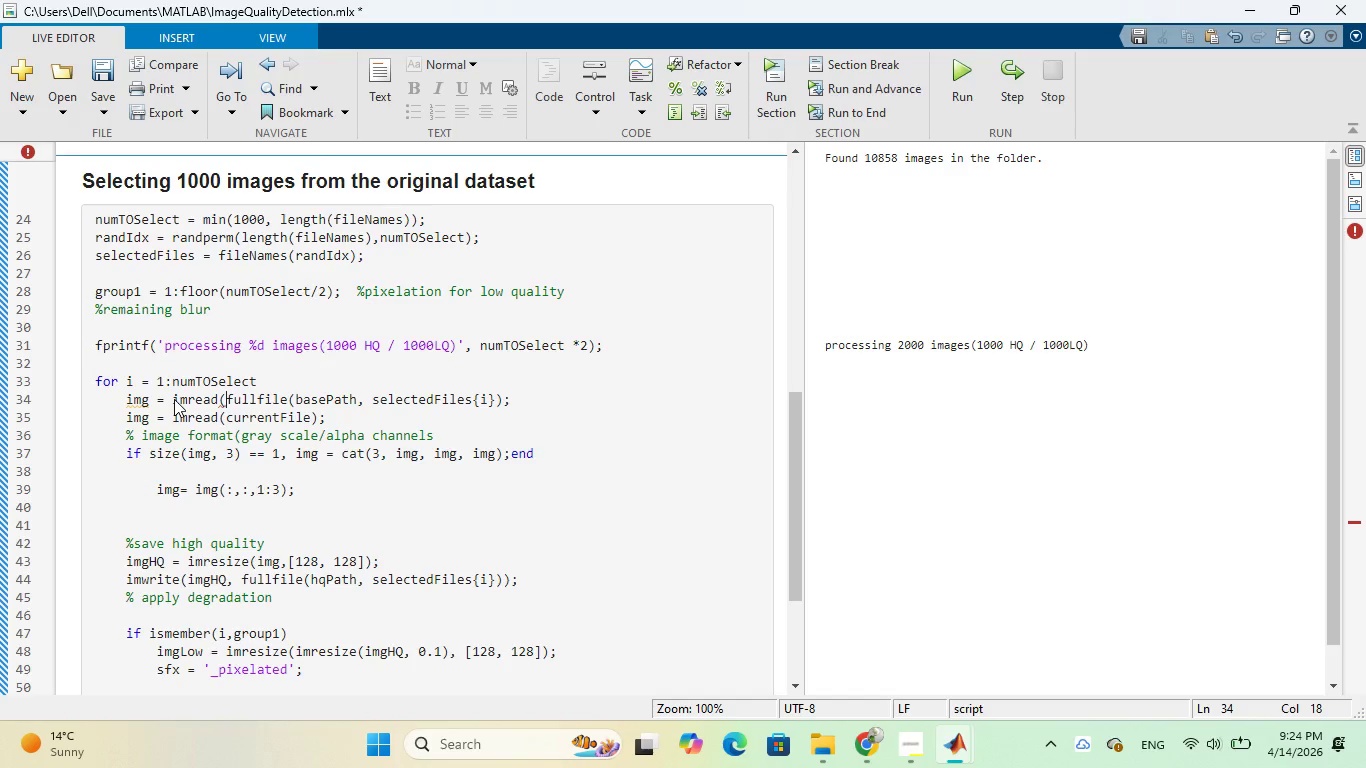 
left_click([503, 397])
 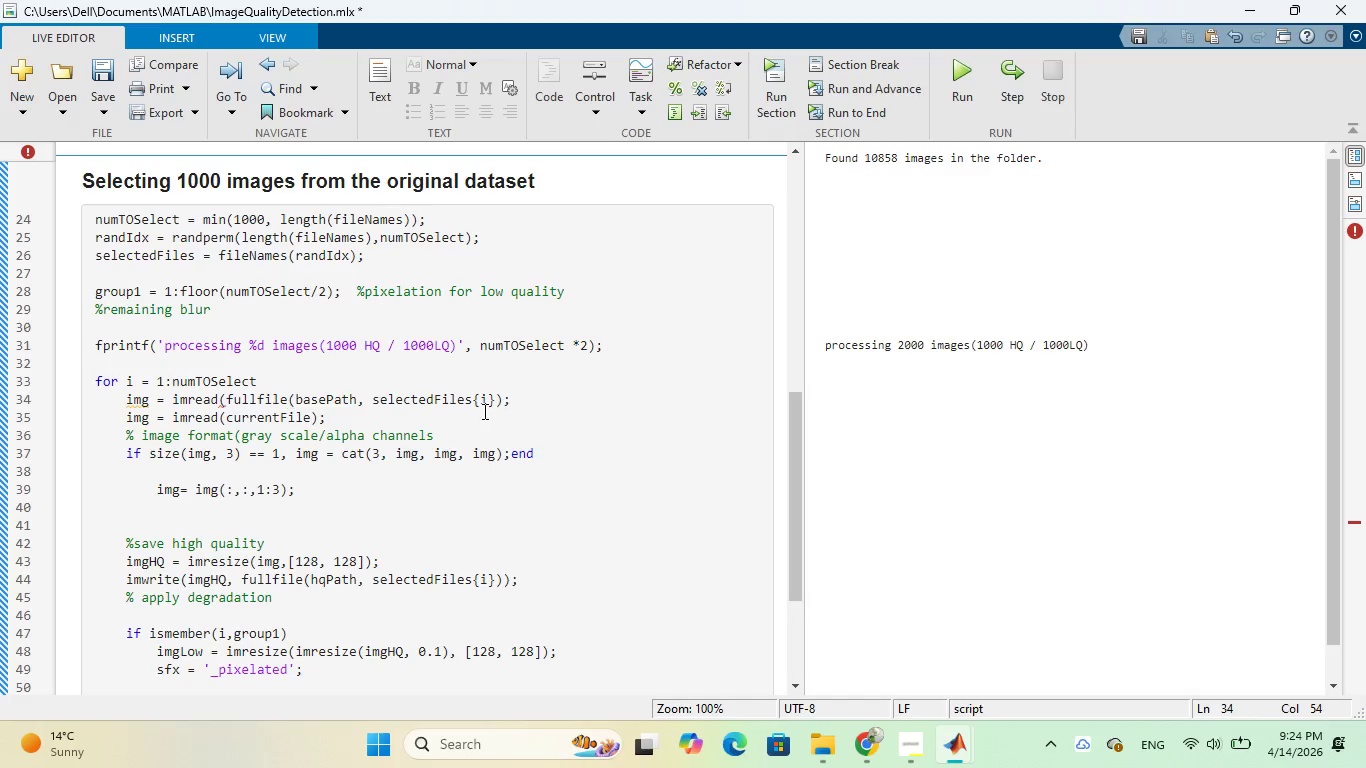 
key(Shift+0)
 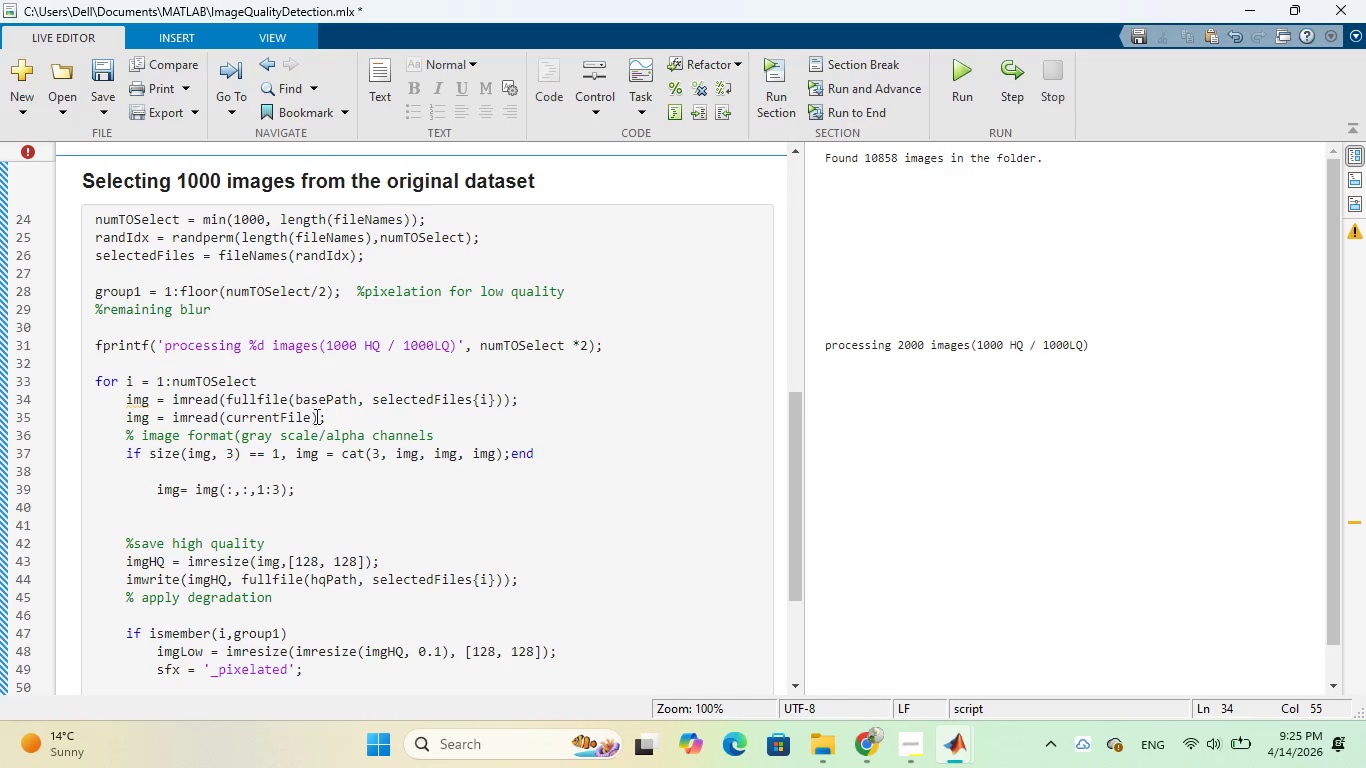 
left_click_drag(start_coordinate=[325, 418], to_coordinate=[125, 422])
 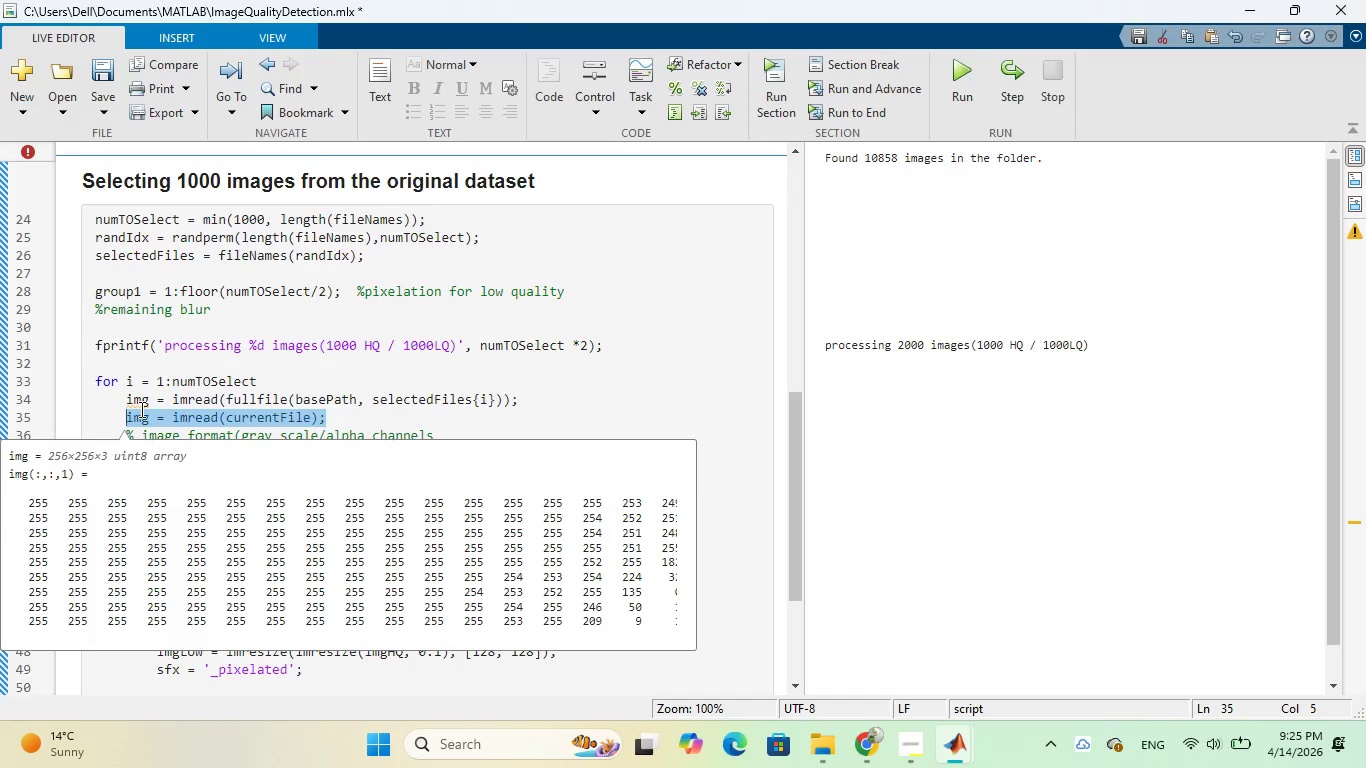 
key(Backspace)
 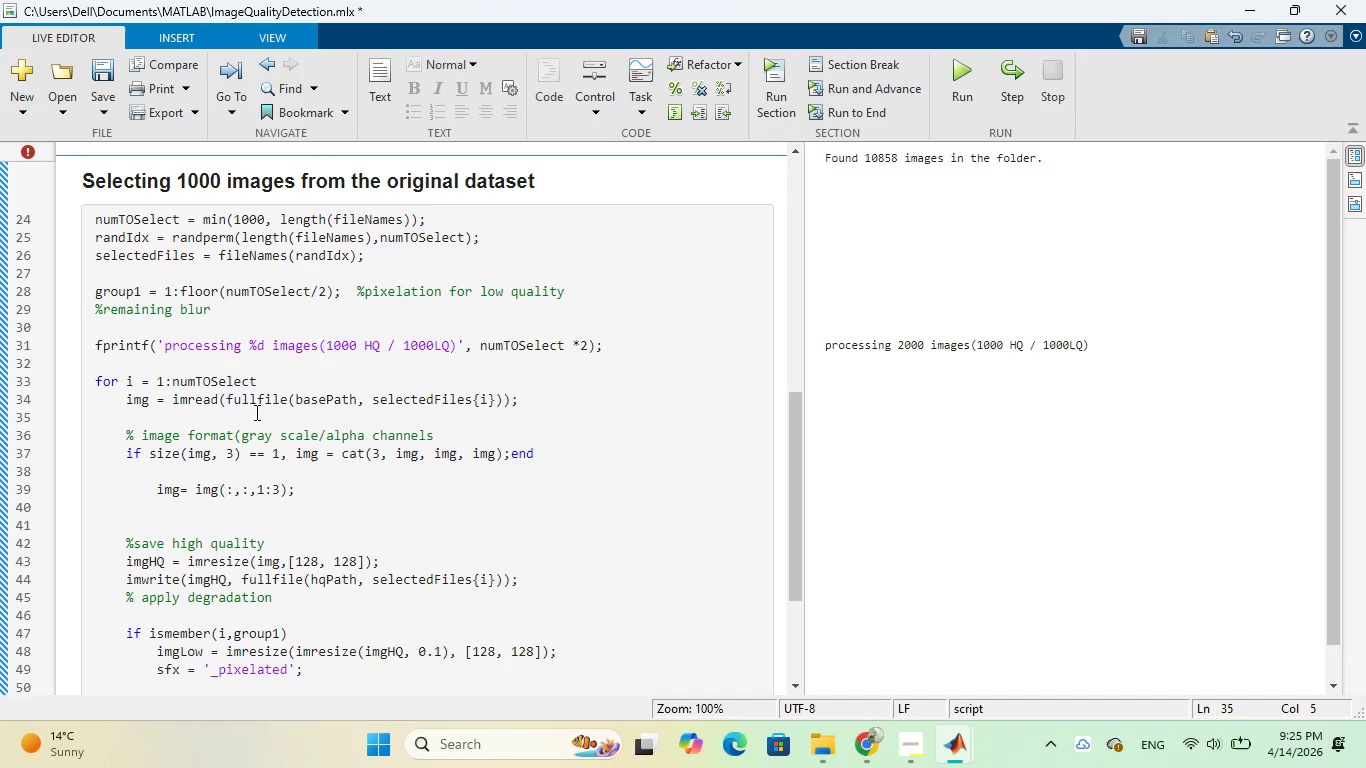 
wait(26.81)
 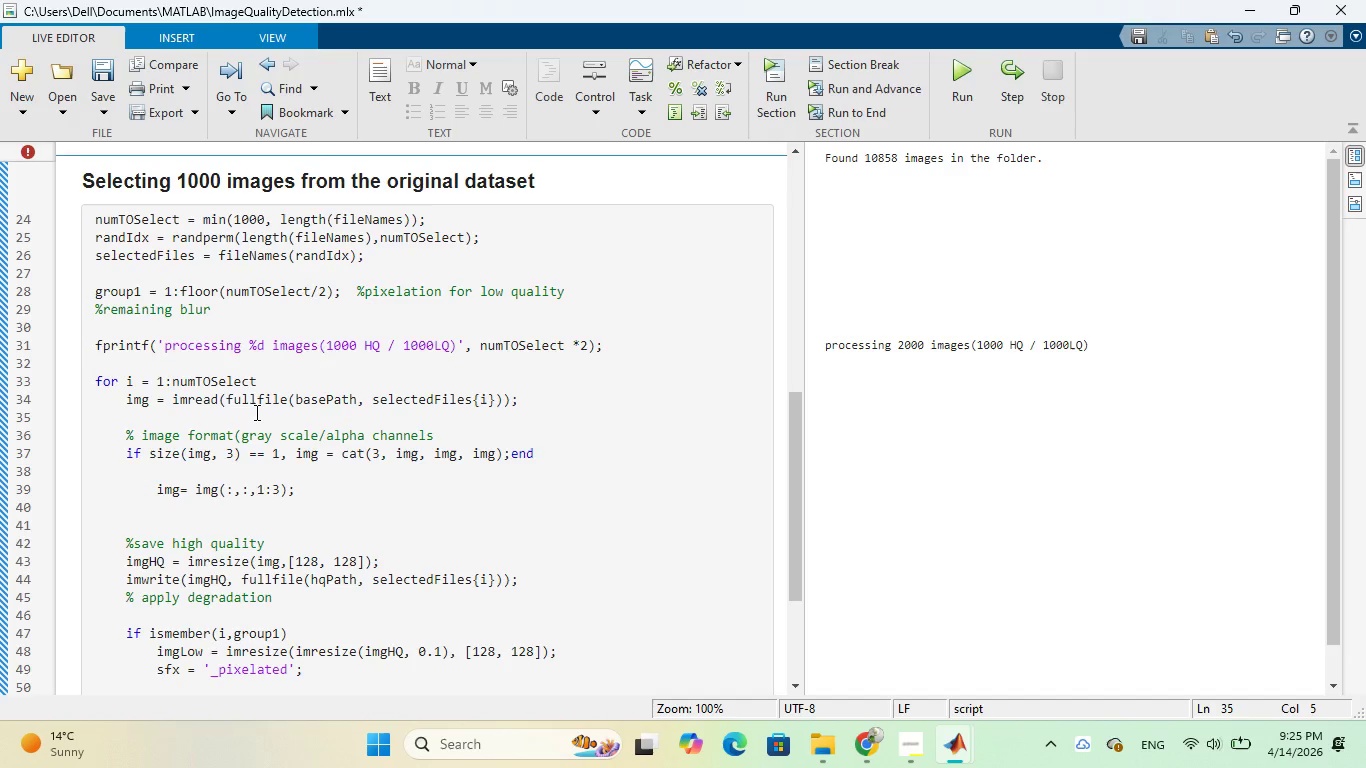 
scroll: coordinate [255, 410], scroll_direction: up, amount: 4.0
 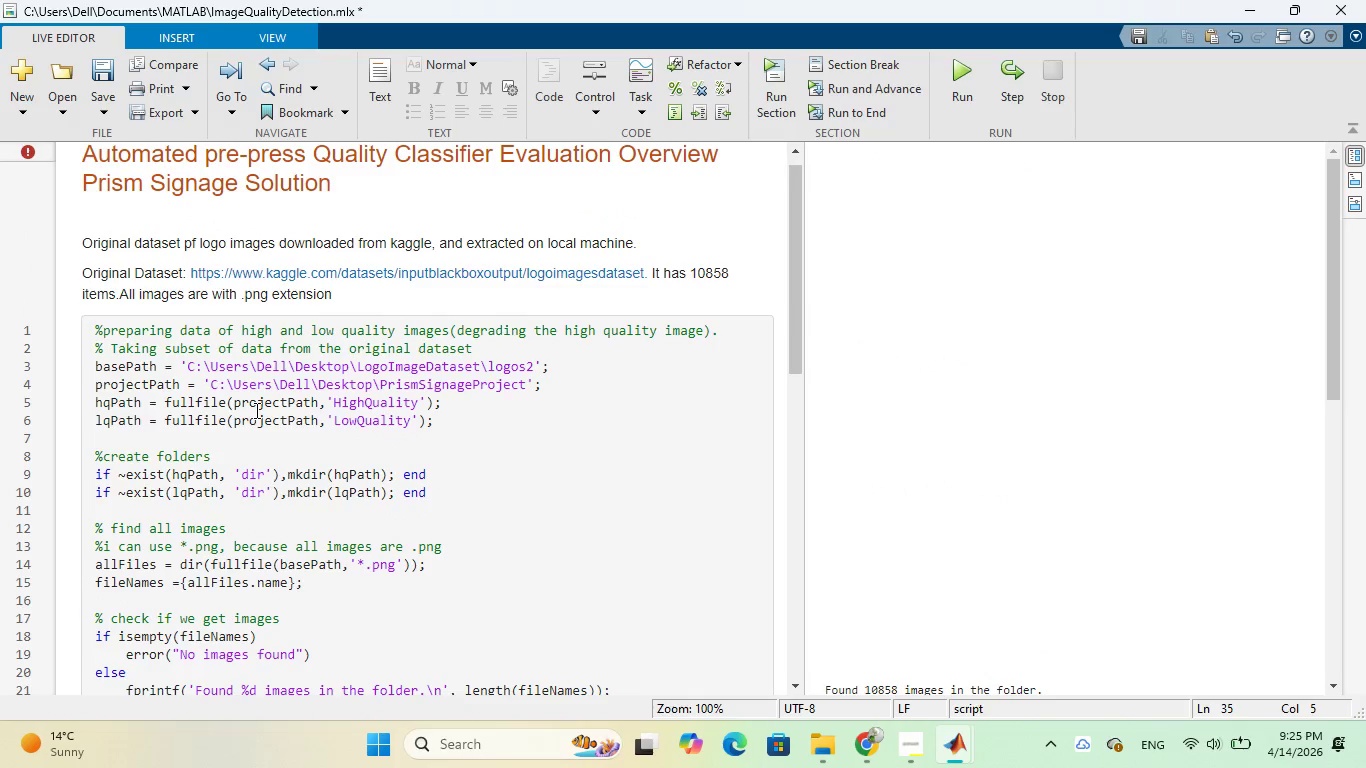 
scroll: coordinate [255, 410], scroll_direction: down, amount: 1.0
 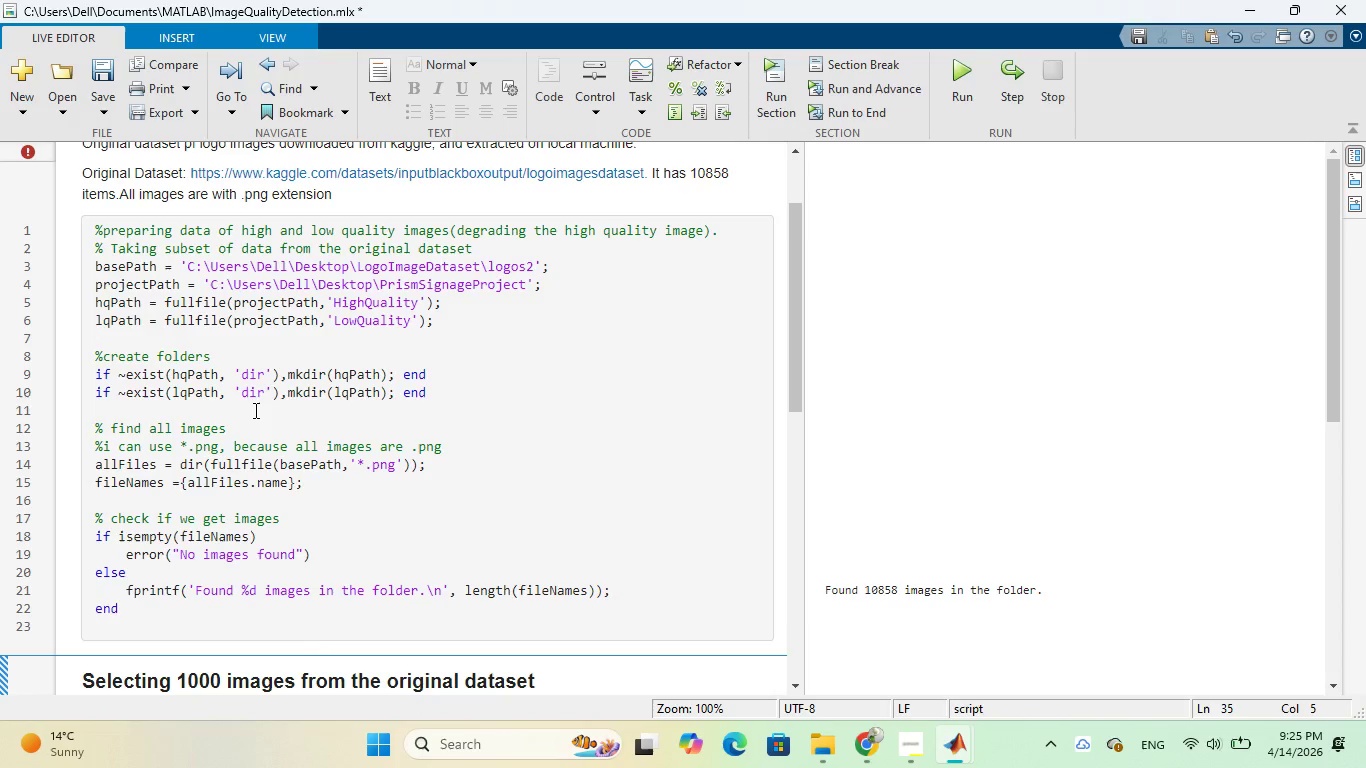 
wait(23.24)
 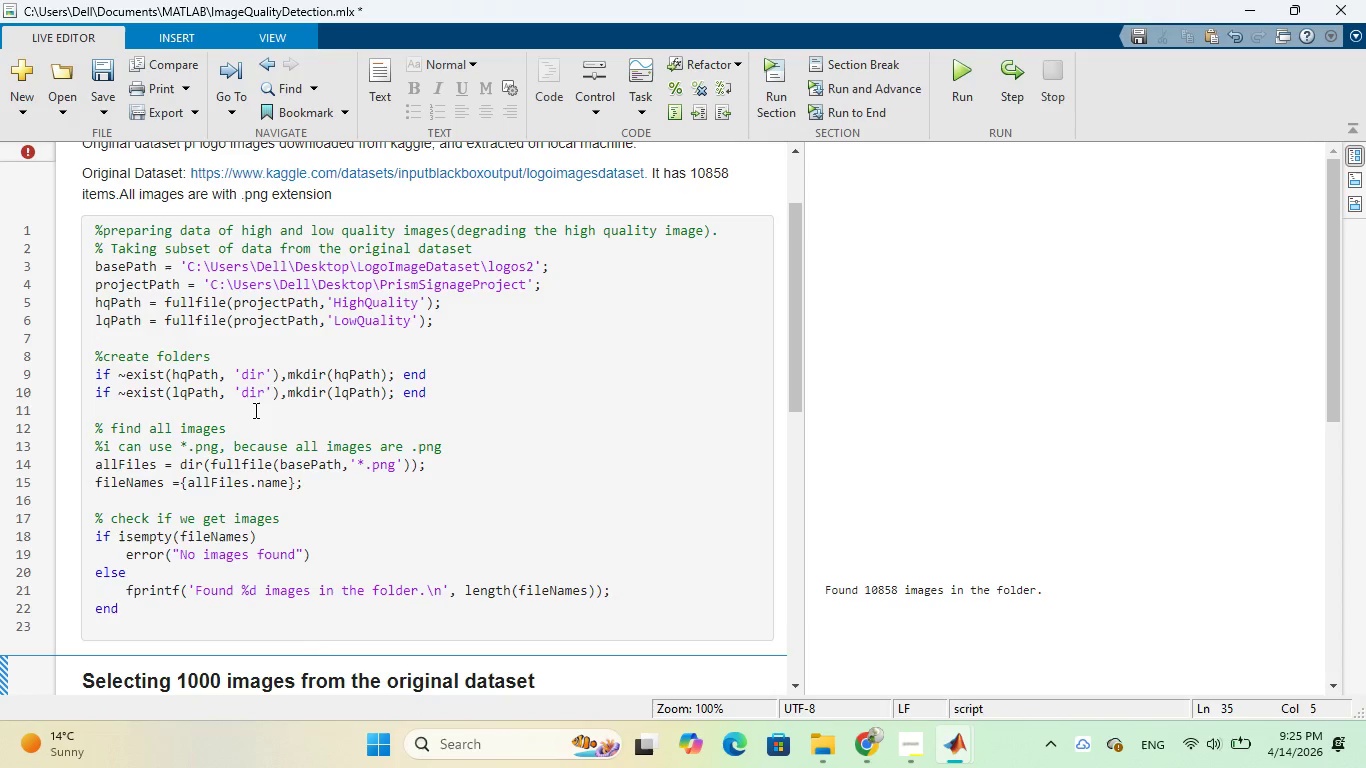 
scroll: coordinate [483, 396], scroll_direction: down, amount: 1.0
 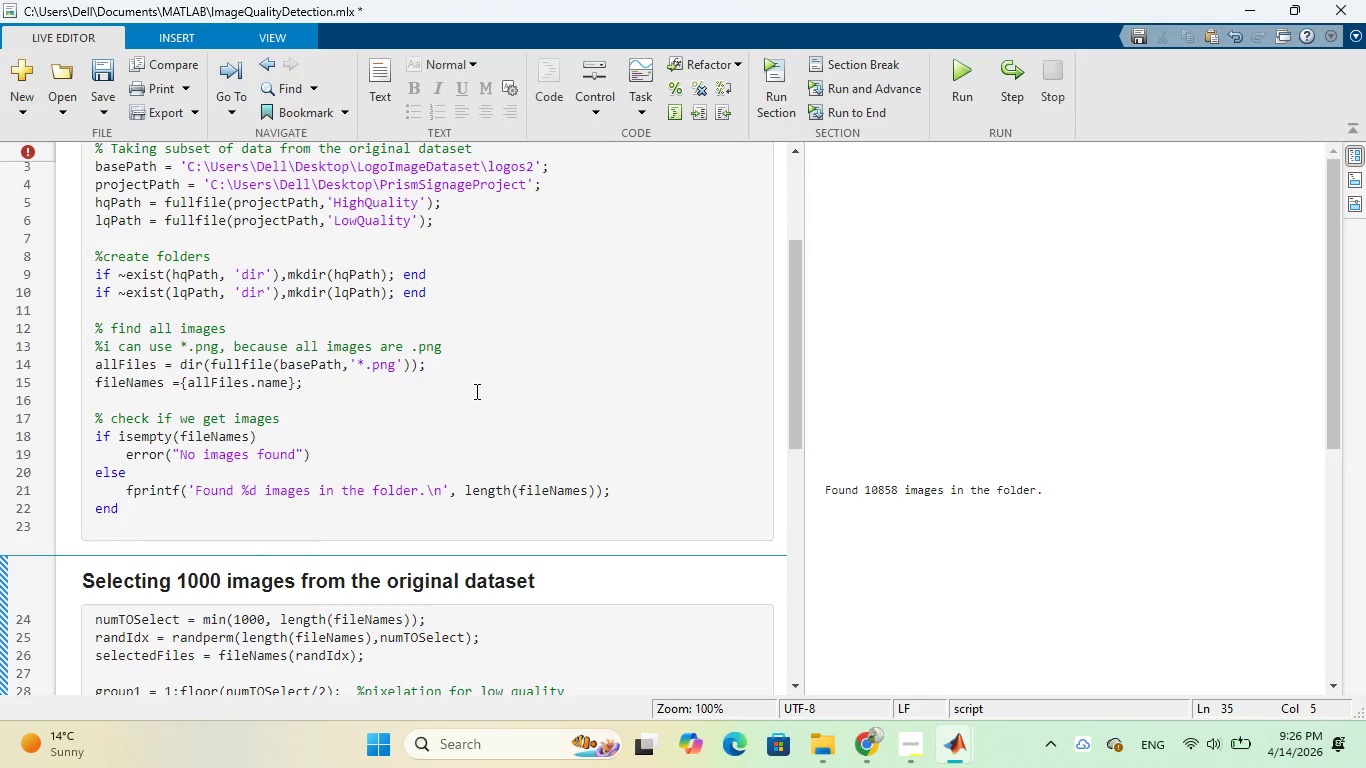 
wait(28.34)
 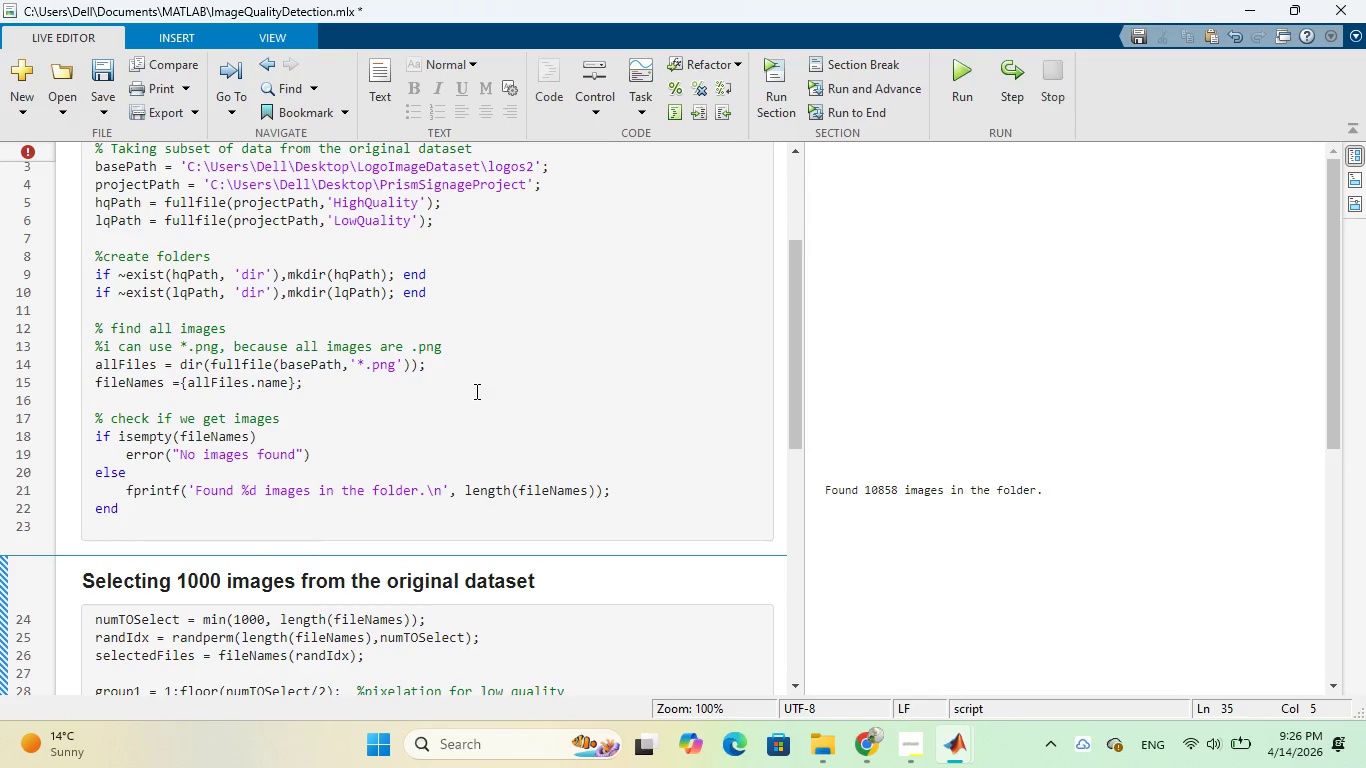 
scroll: coordinate [439, 375], scroll_direction: down, amount: 4.0
 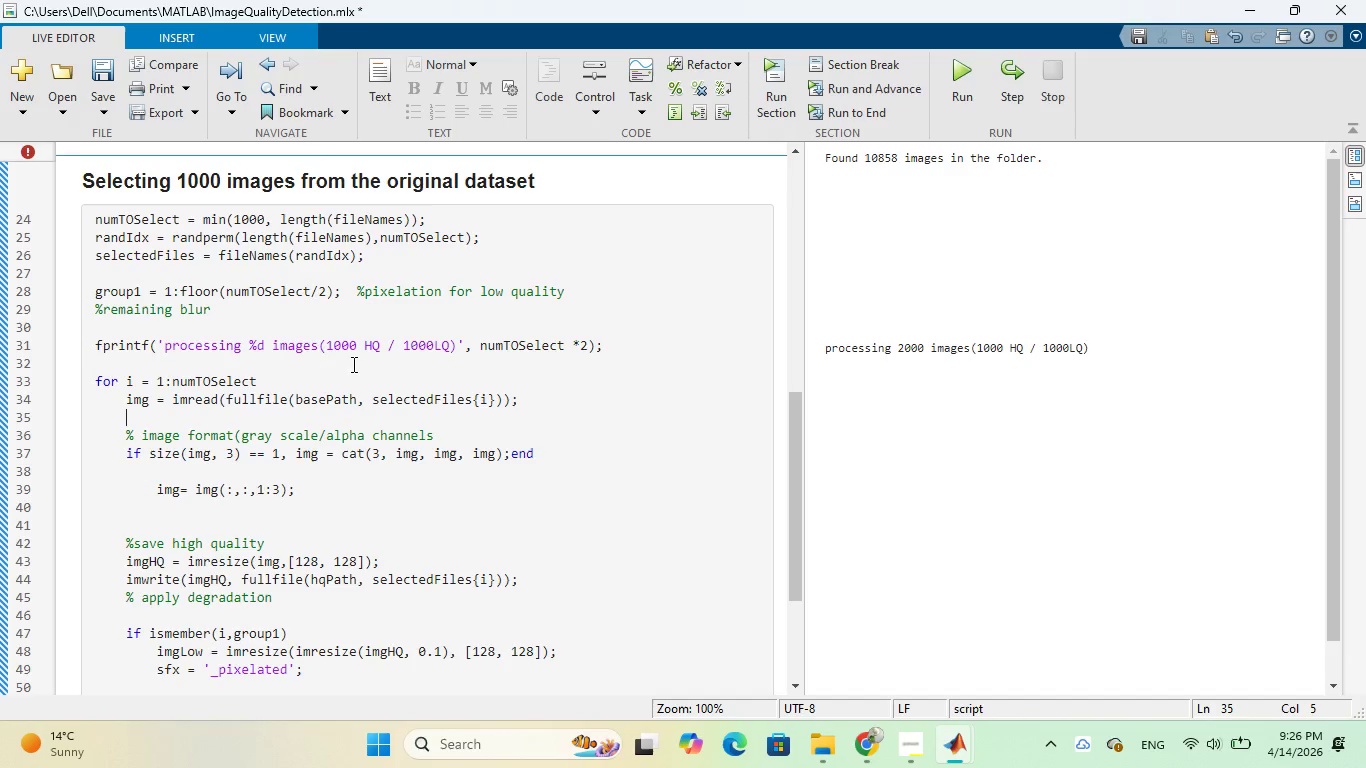 
wait(6.55)
 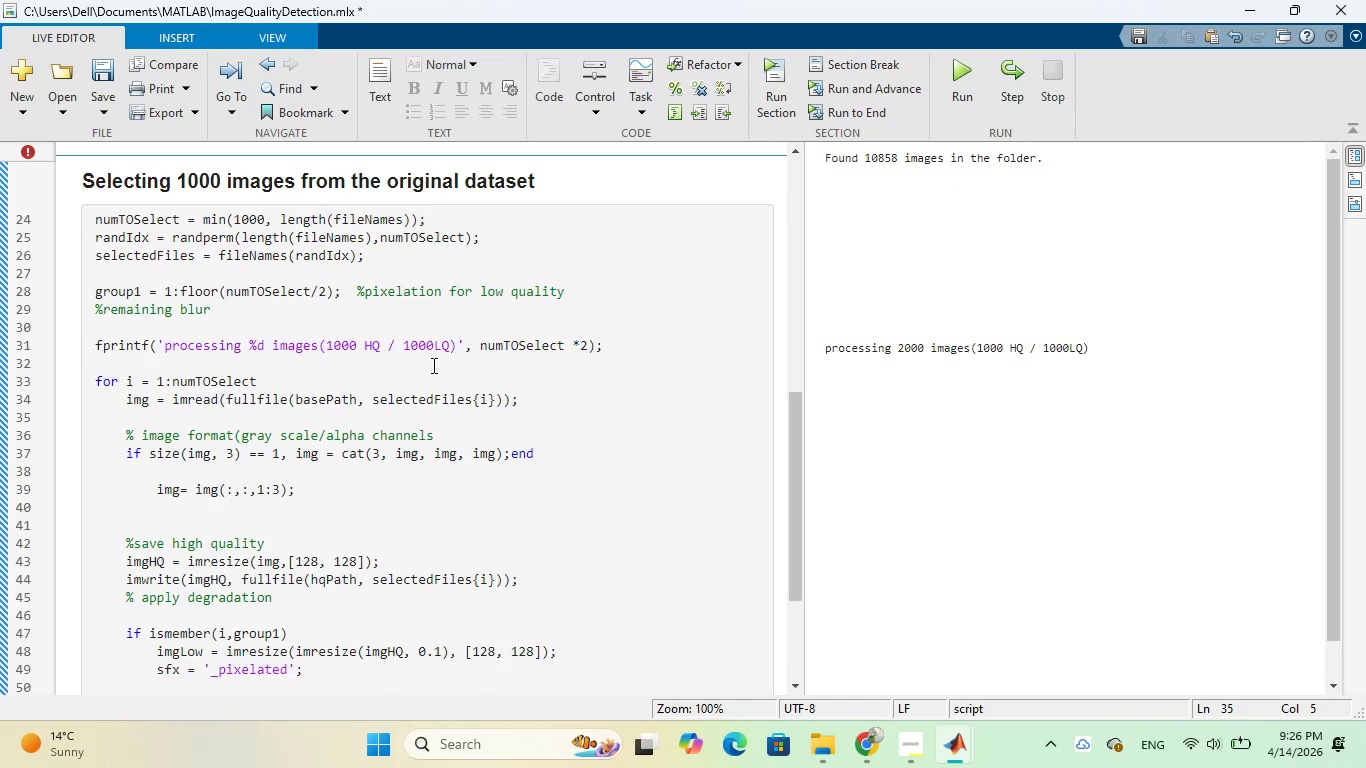 
scroll: coordinate [352, 364], scroll_direction: up, amount: 1.0
 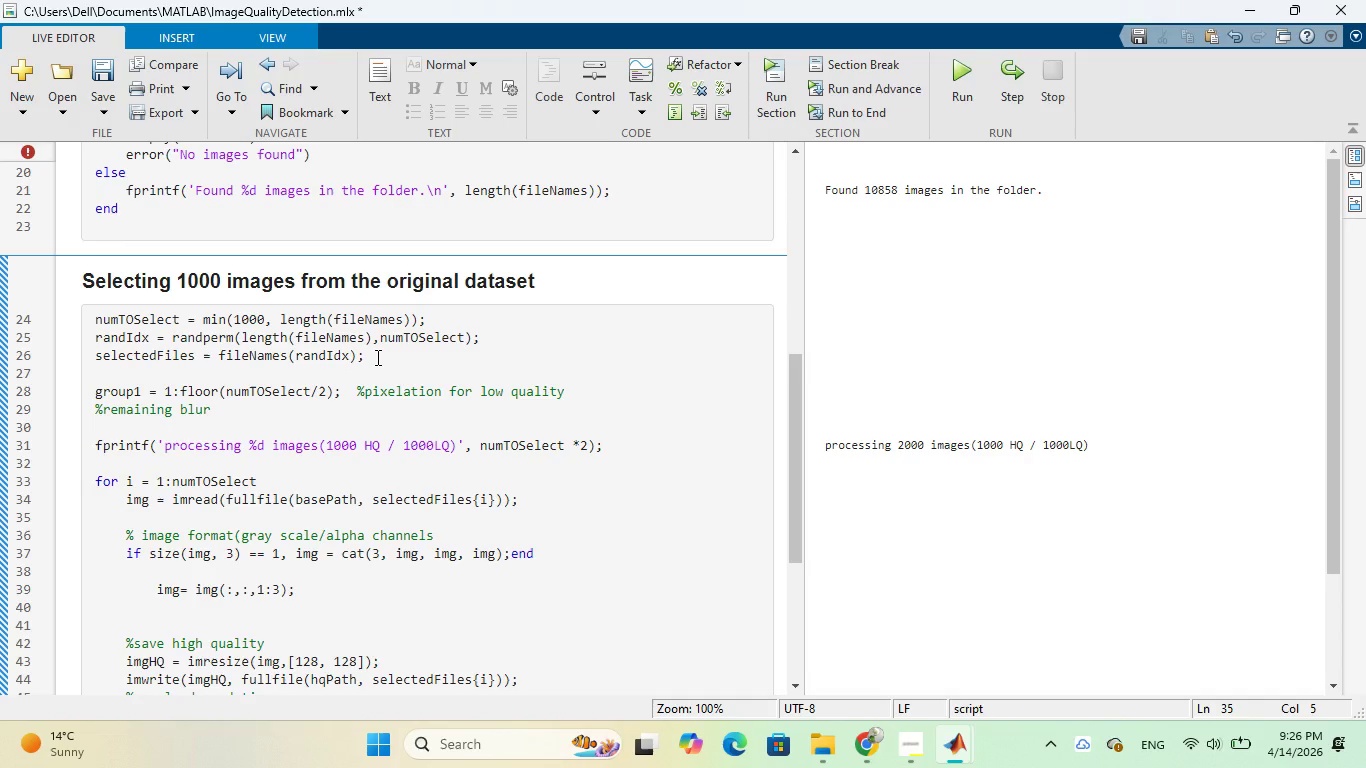 
wait(18.93)
 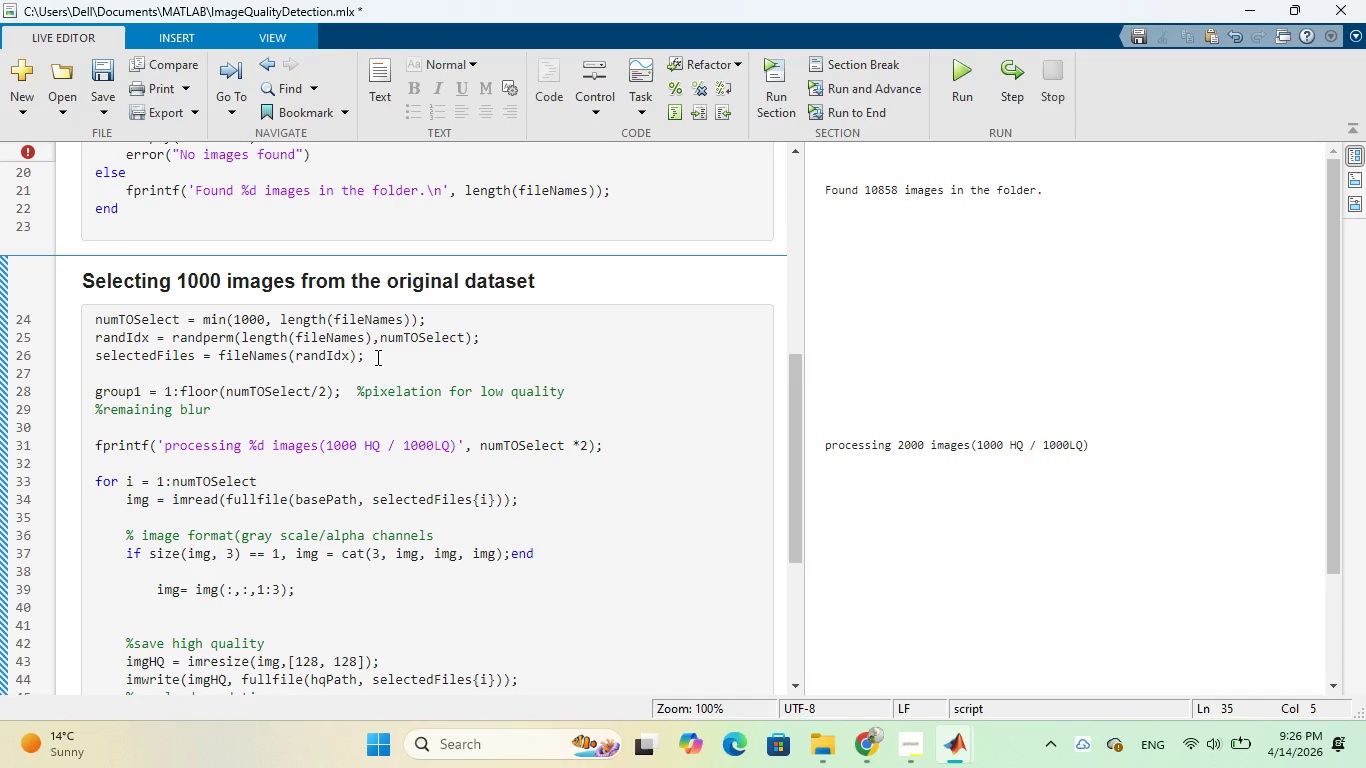 
left_click_drag(start_coordinate=[201, 320], to_coordinate=[378, 360])
 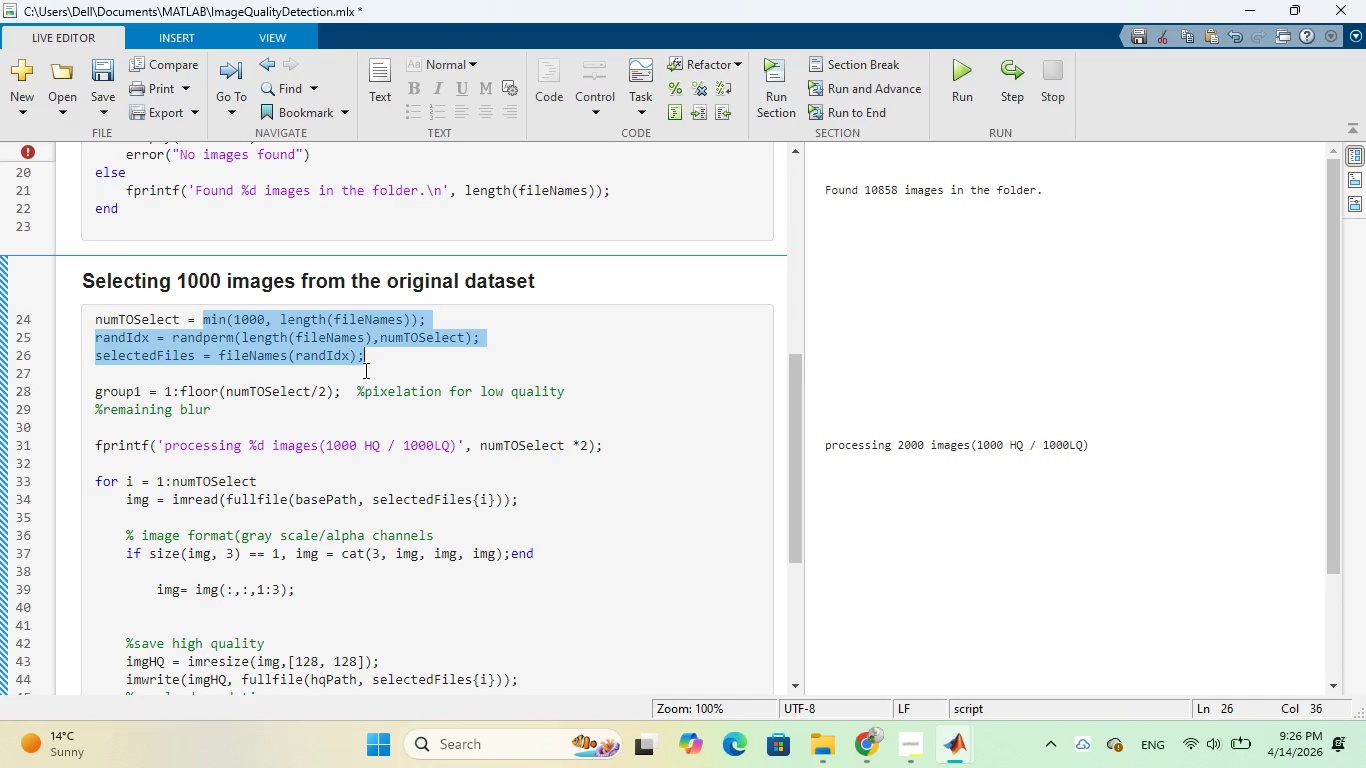 
key(Backspace)
type(1000)
 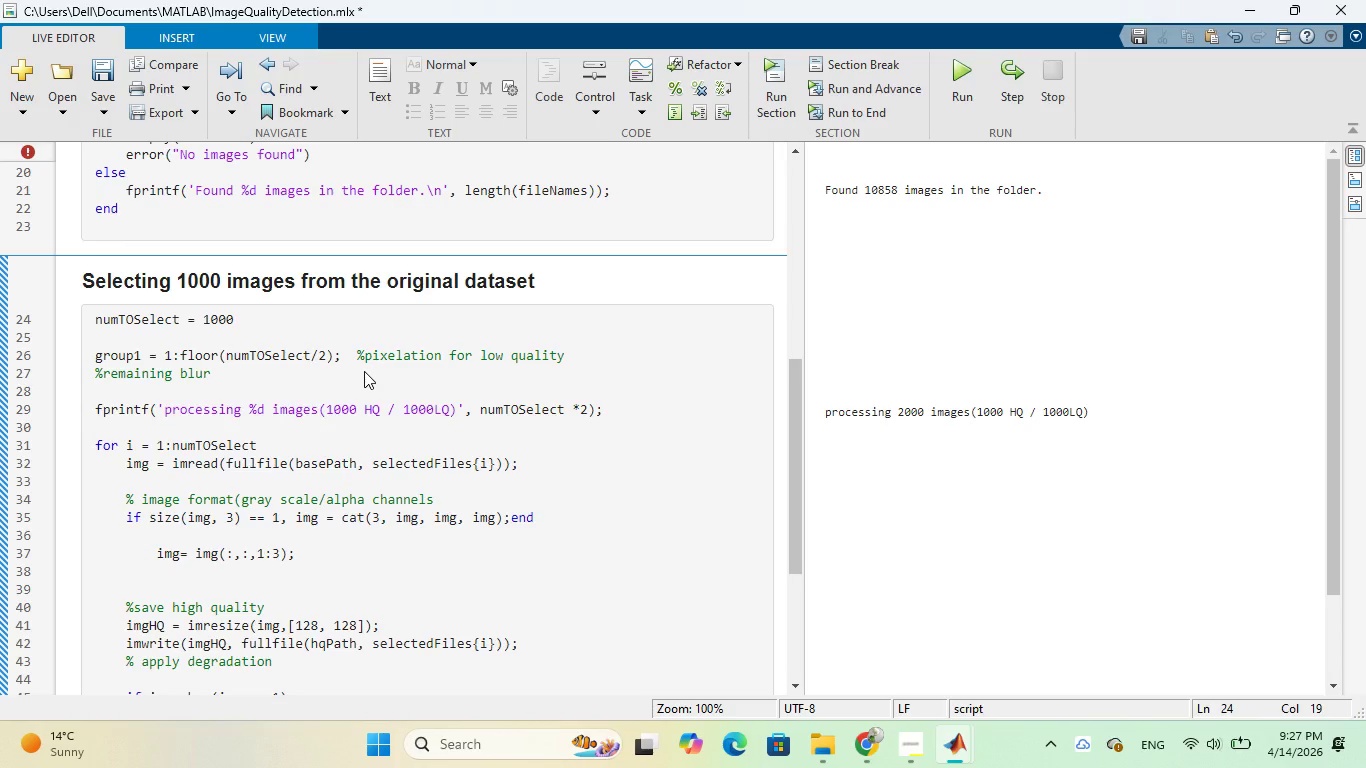 
wait(12.16)
 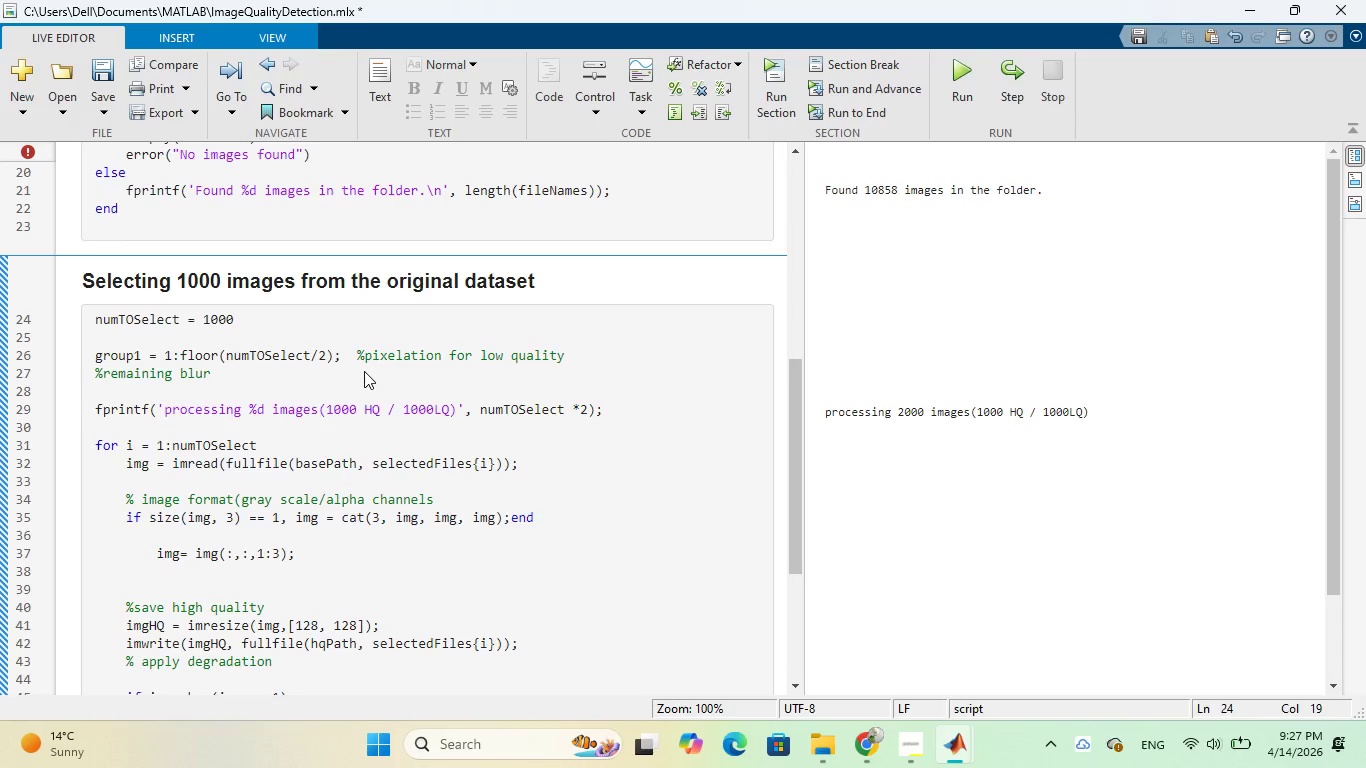 
key(Enter)
 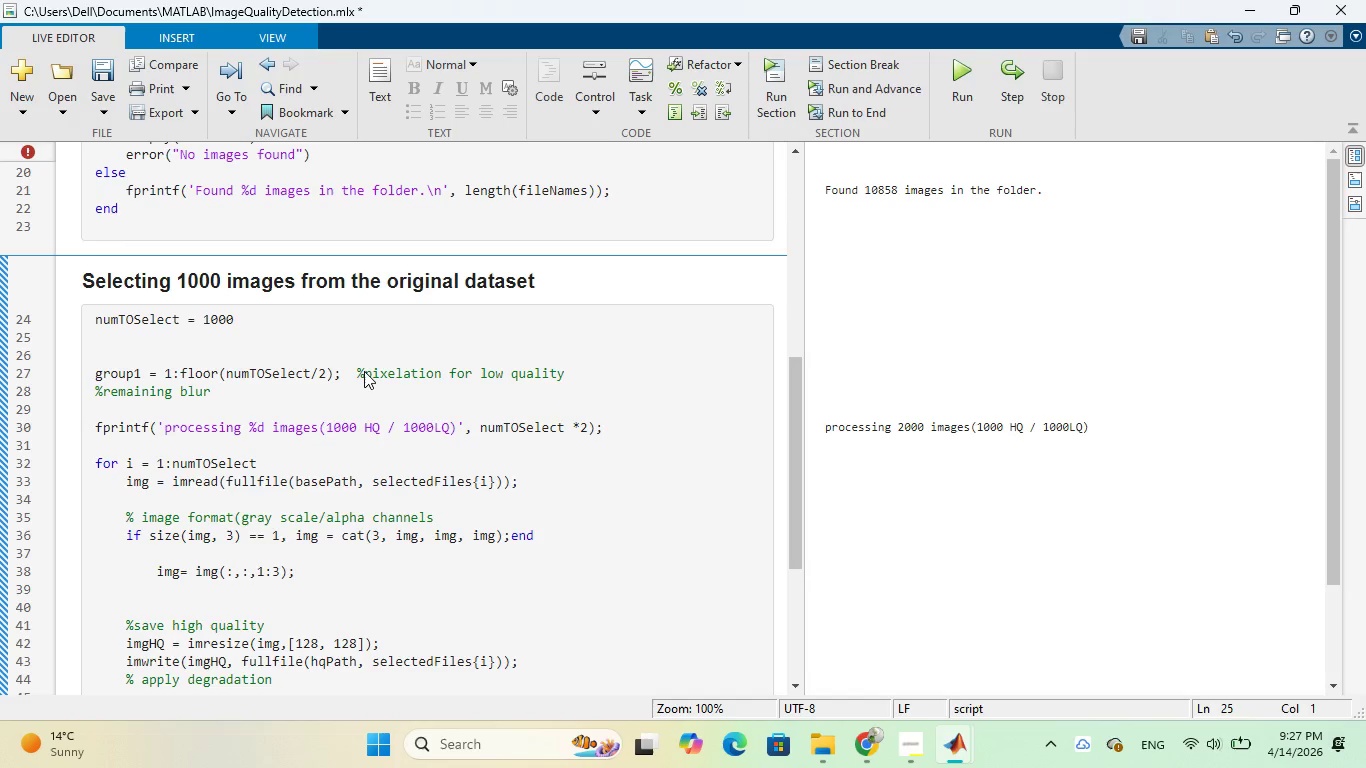 
wait(9.27)
 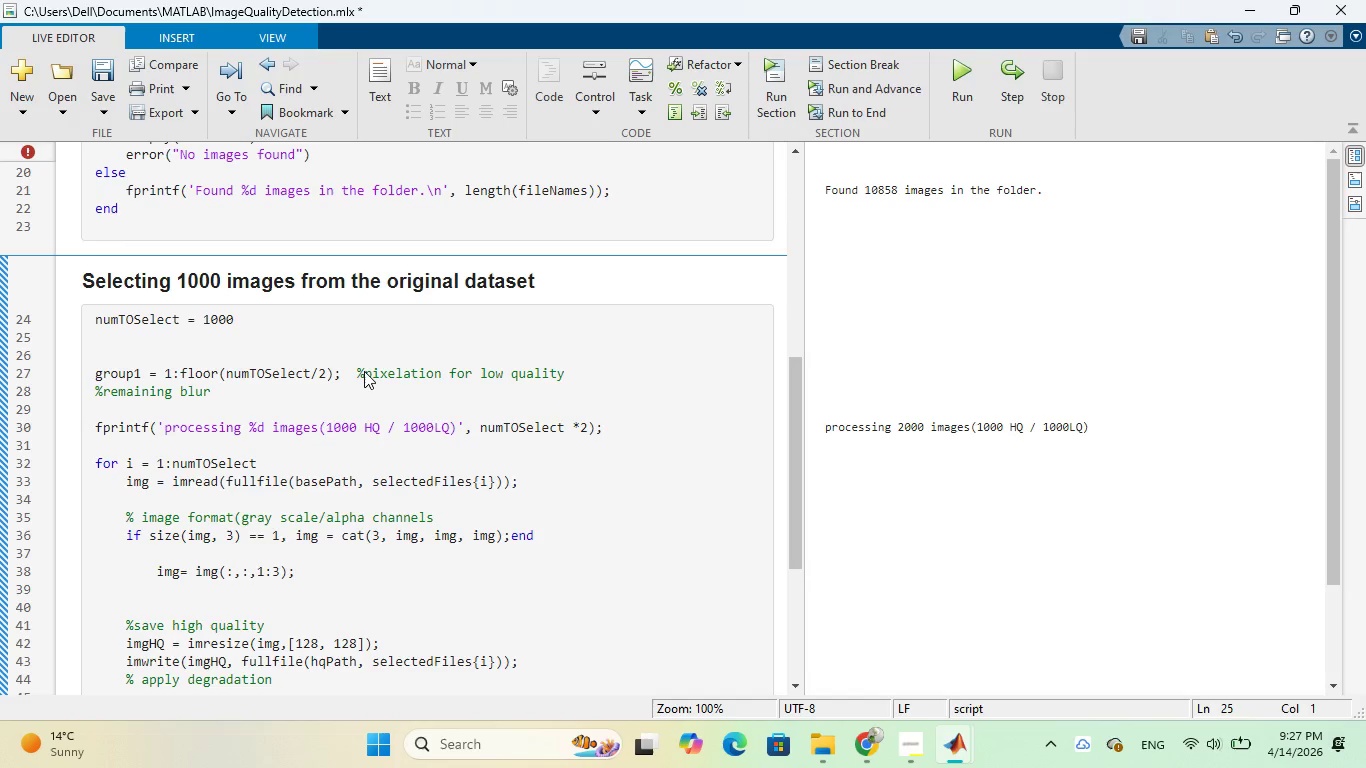 
key(Enter)
 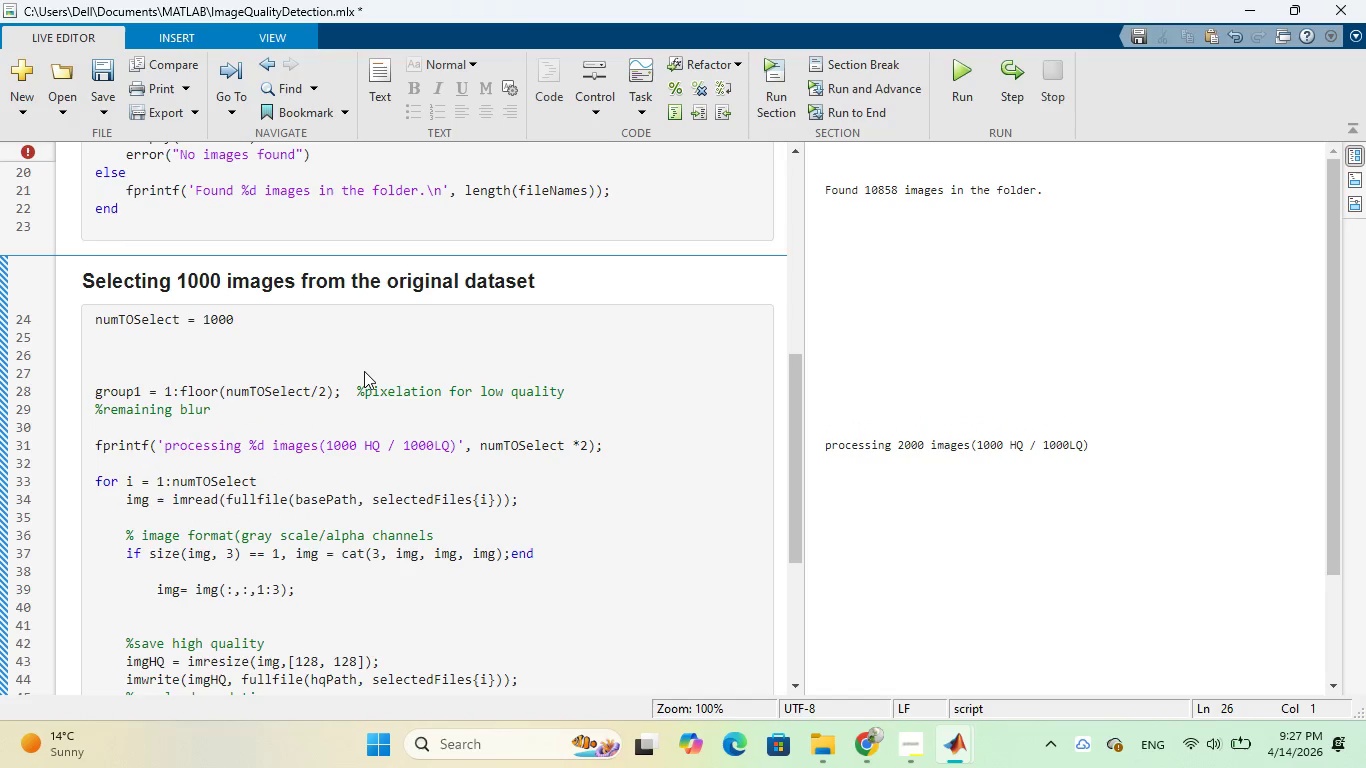 
type(all)
 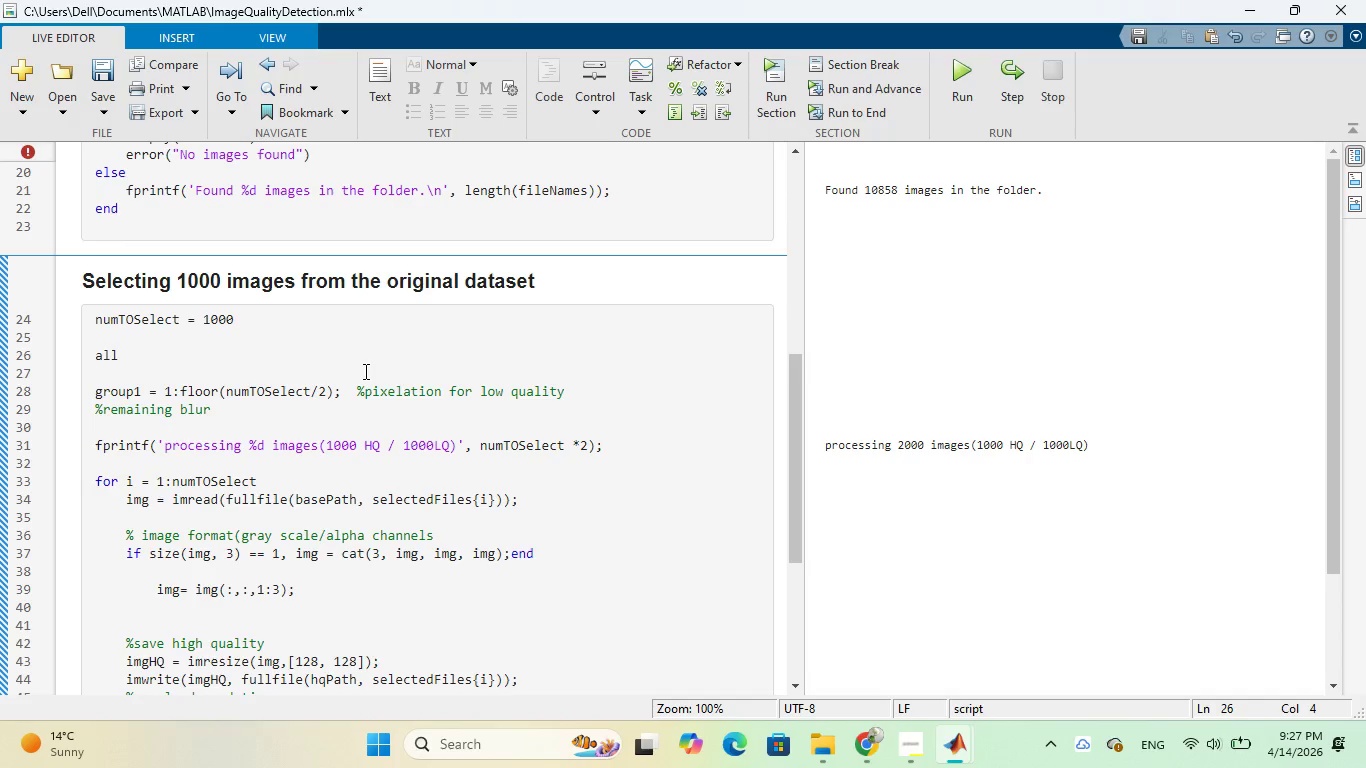 
type(Files)
 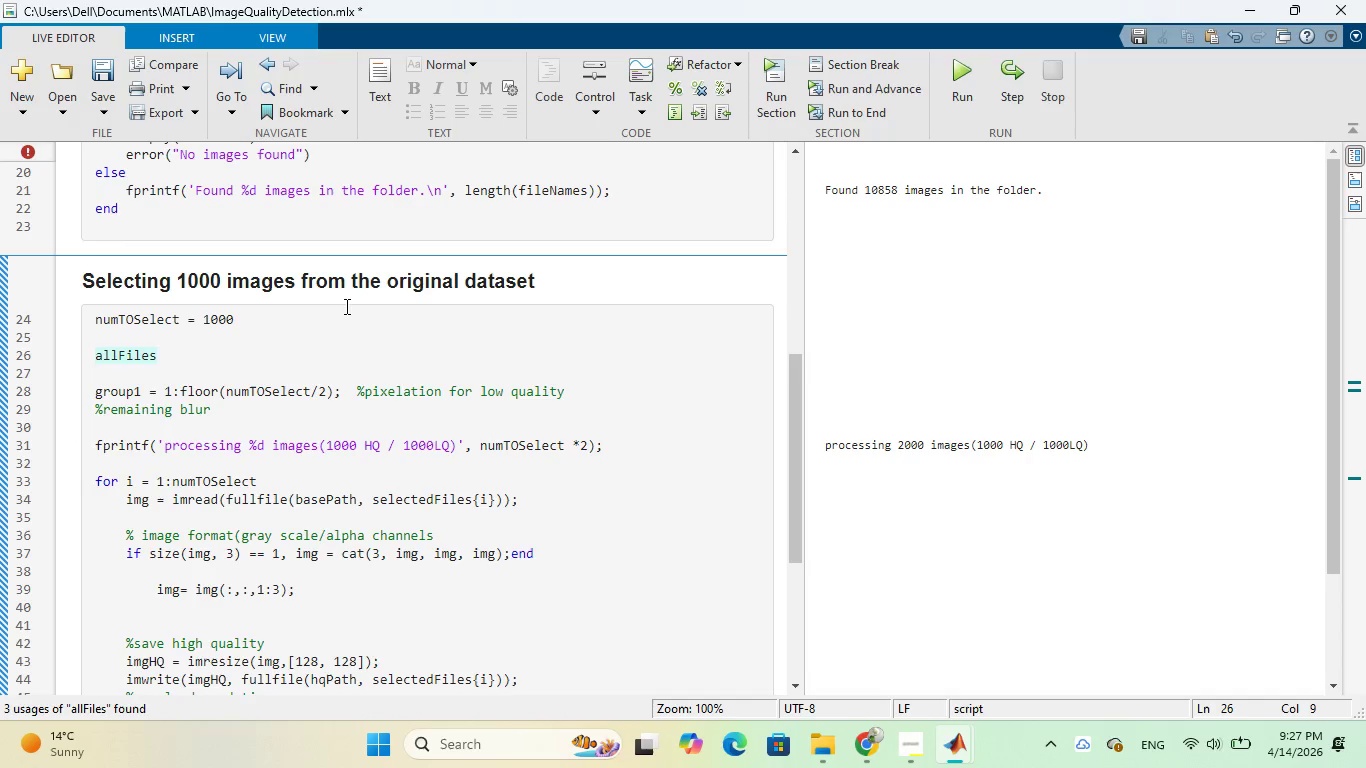 
scroll: coordinate [351, 333], scroll_direction: up, amount: 3.0
 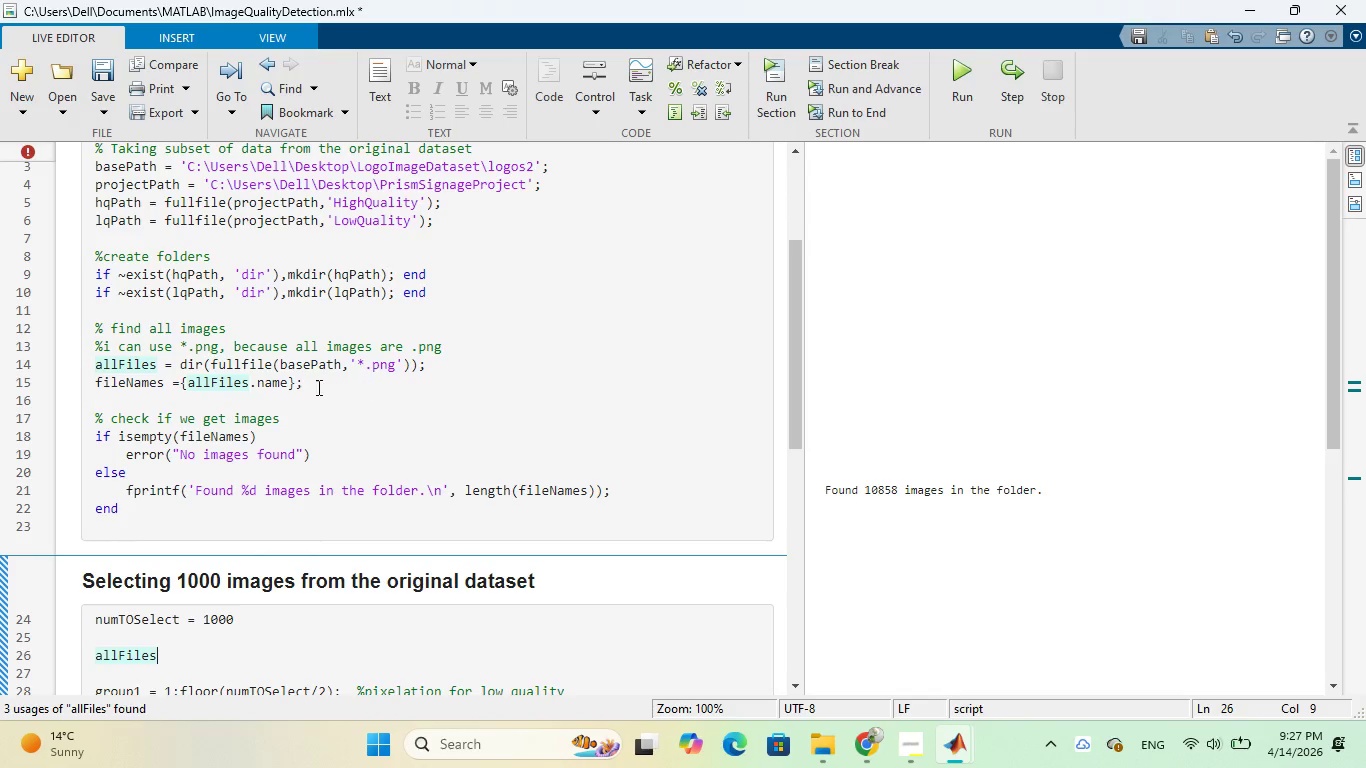 
wait(13.76)
 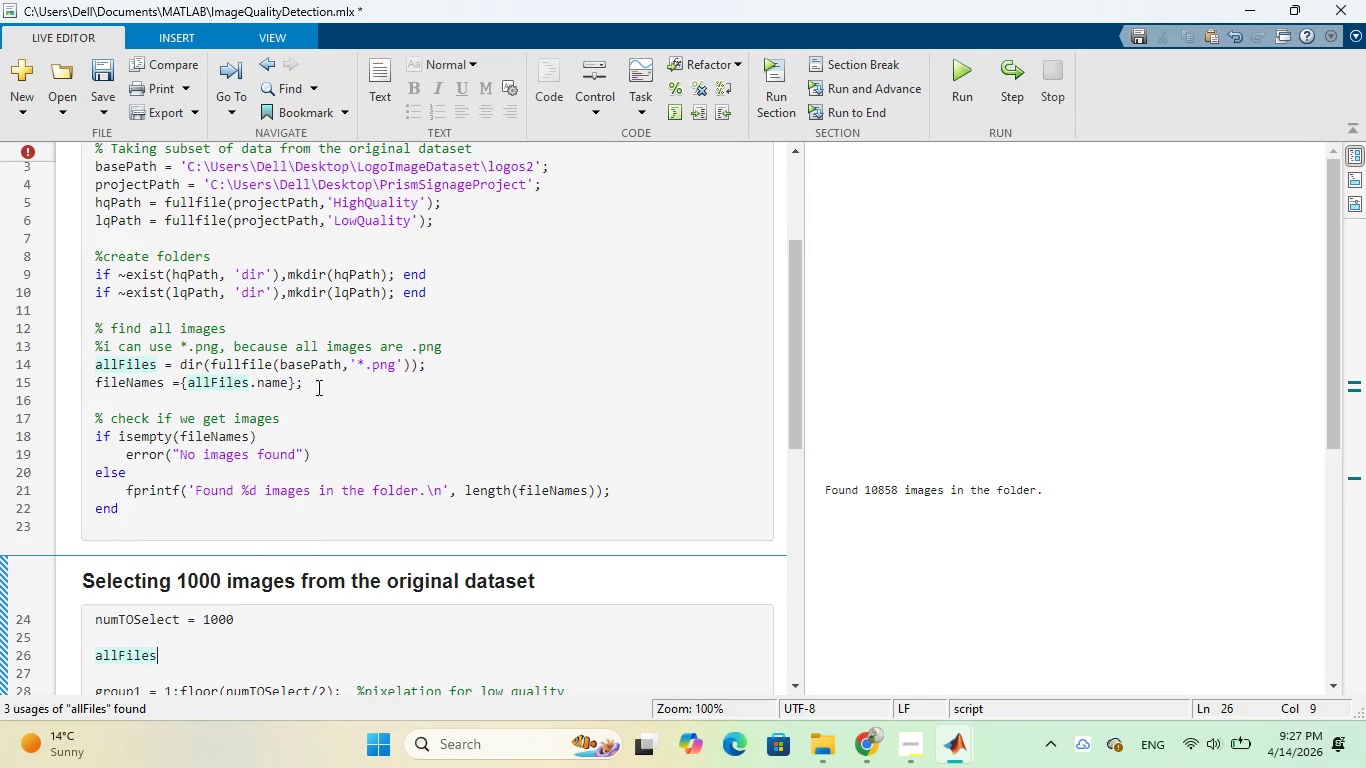 
scroll: coordinate [308, 395], scroll_direction: down, amount: 3.0
 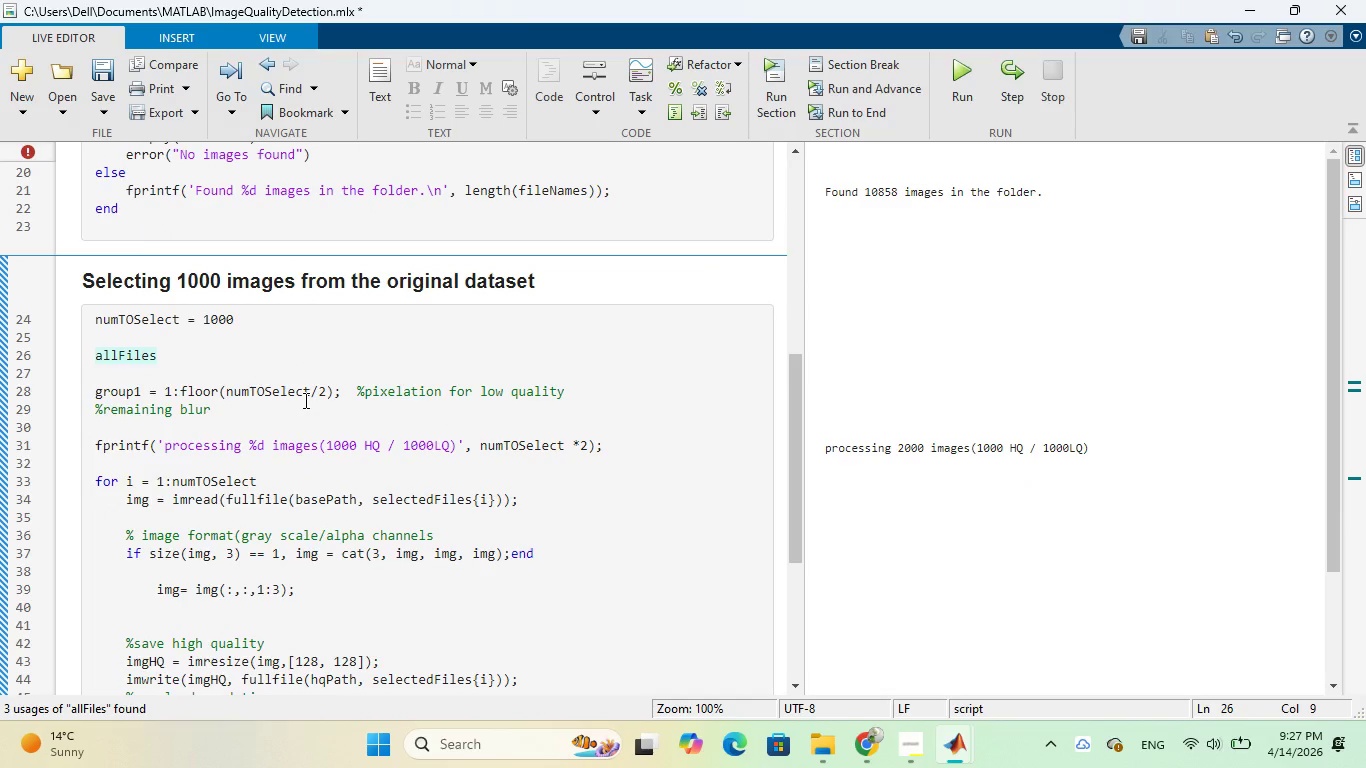 
key(Backspace)
key(Backspace)
key(Backspace)
key(Backspace)
key(Backspace)
key(Backspace)
key(Backspace)
key(Backspace)
type(if )
 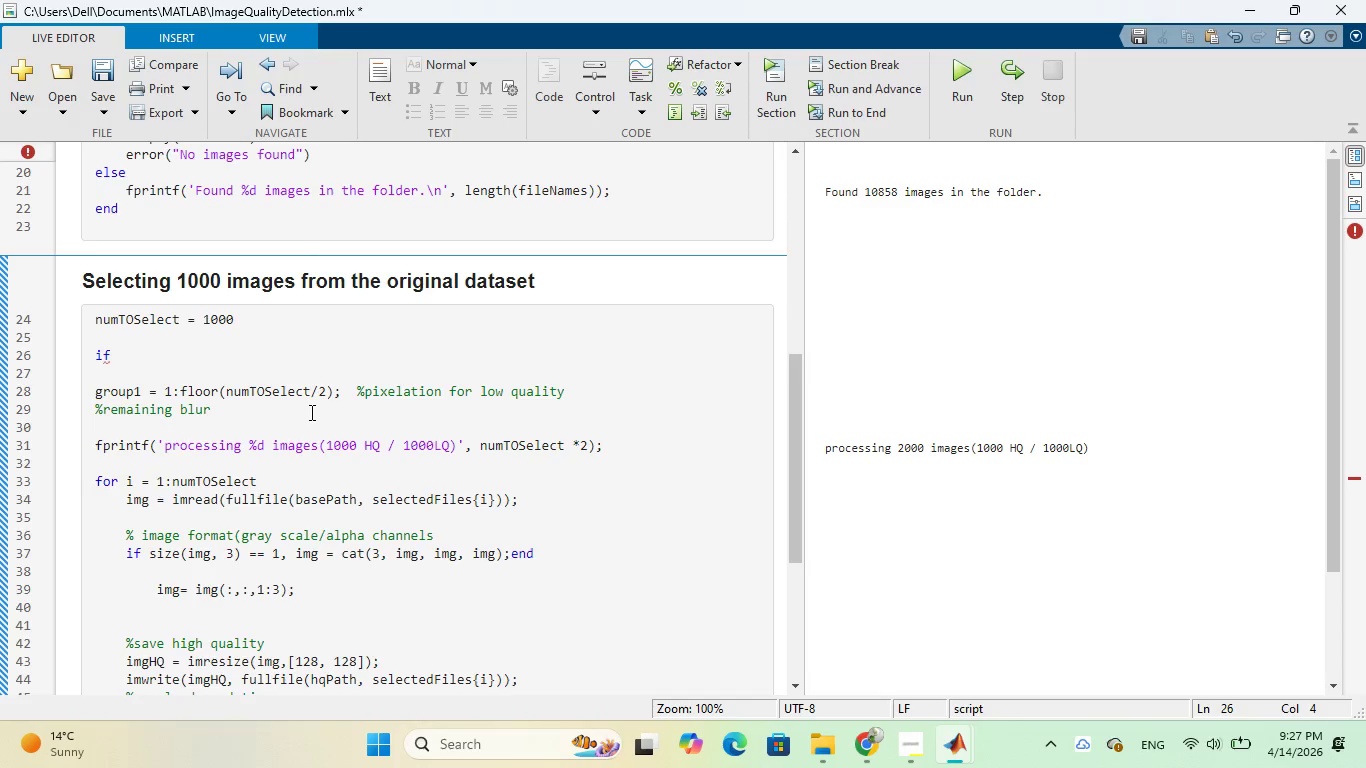 
scroll: coordinate [349, 384], scroll_direction: up, amount: 2.0
 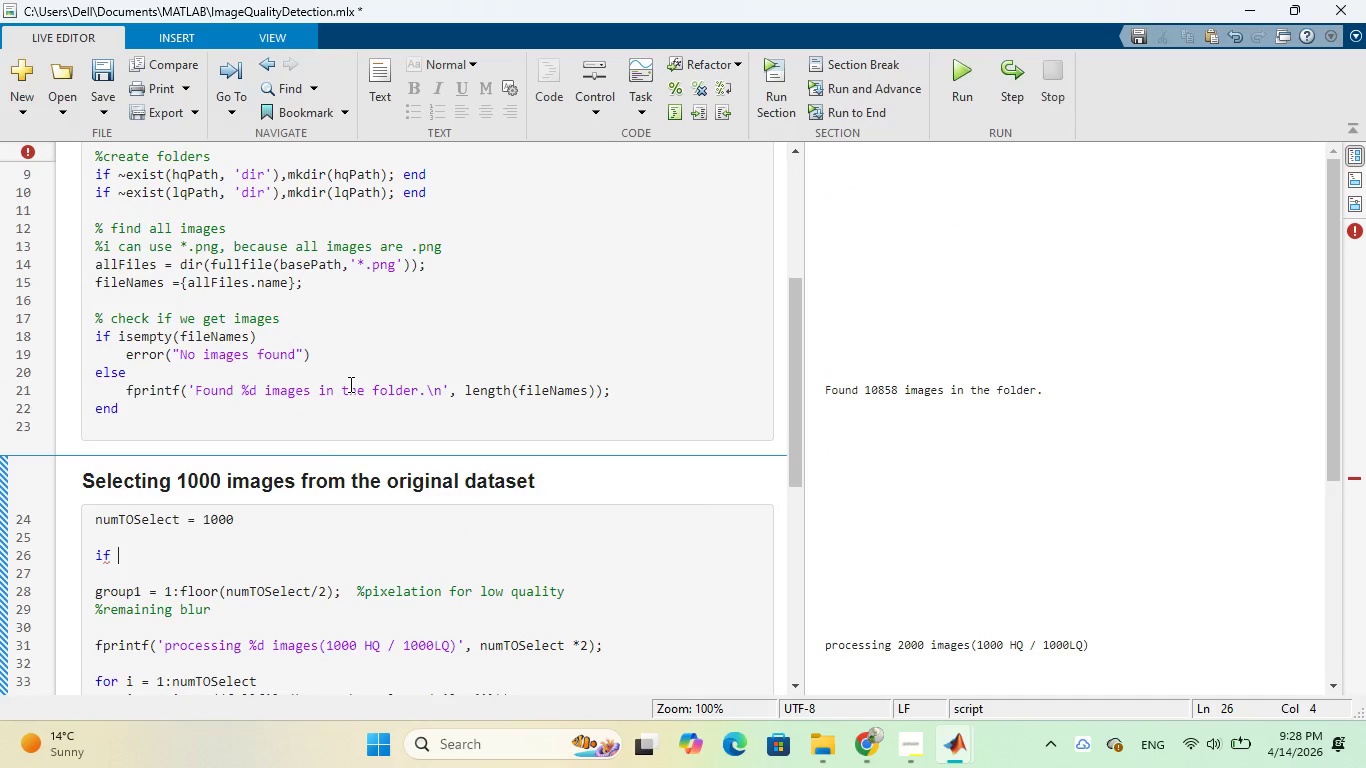 
scroll: coordinate [349, 384], scroll_direction: down, amount: 2.0
 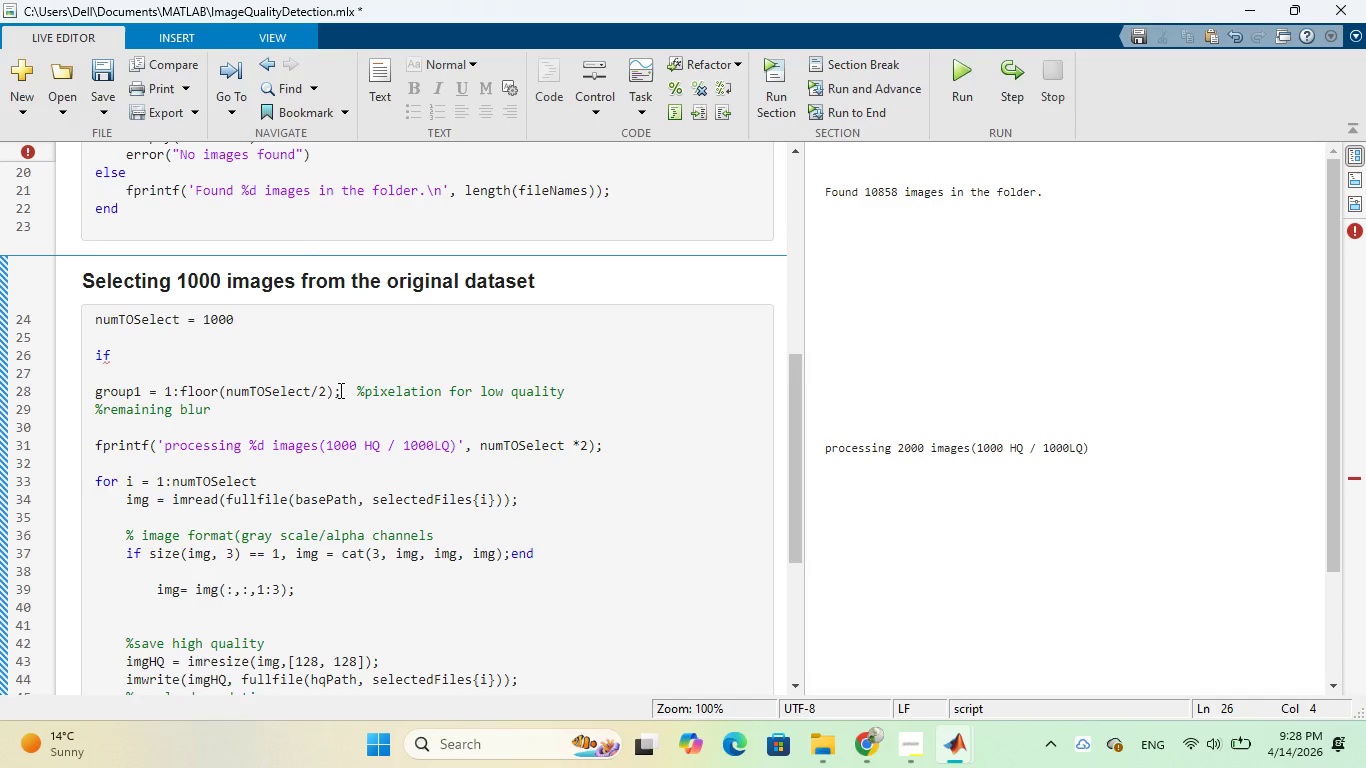 
wait(10.3)
 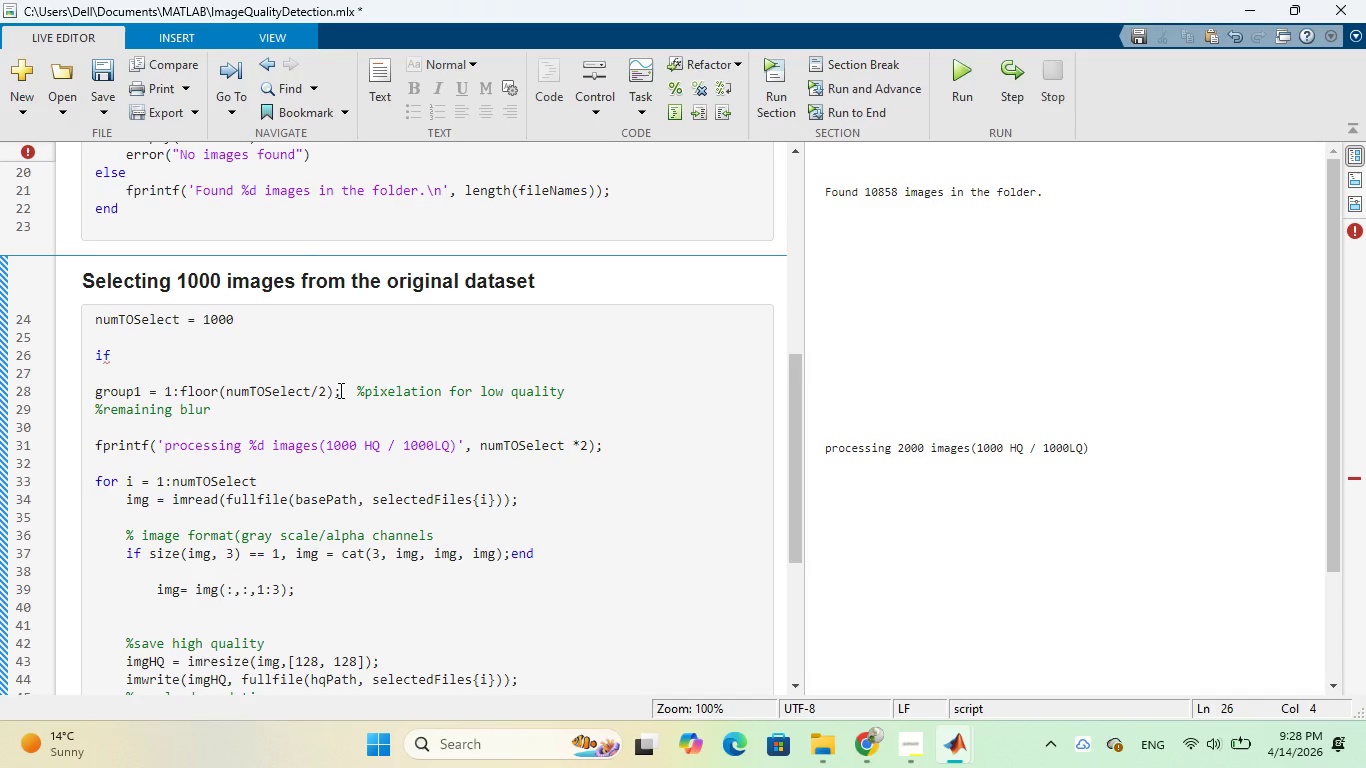 
type(lent)
key(Backspace)
type(gth()
 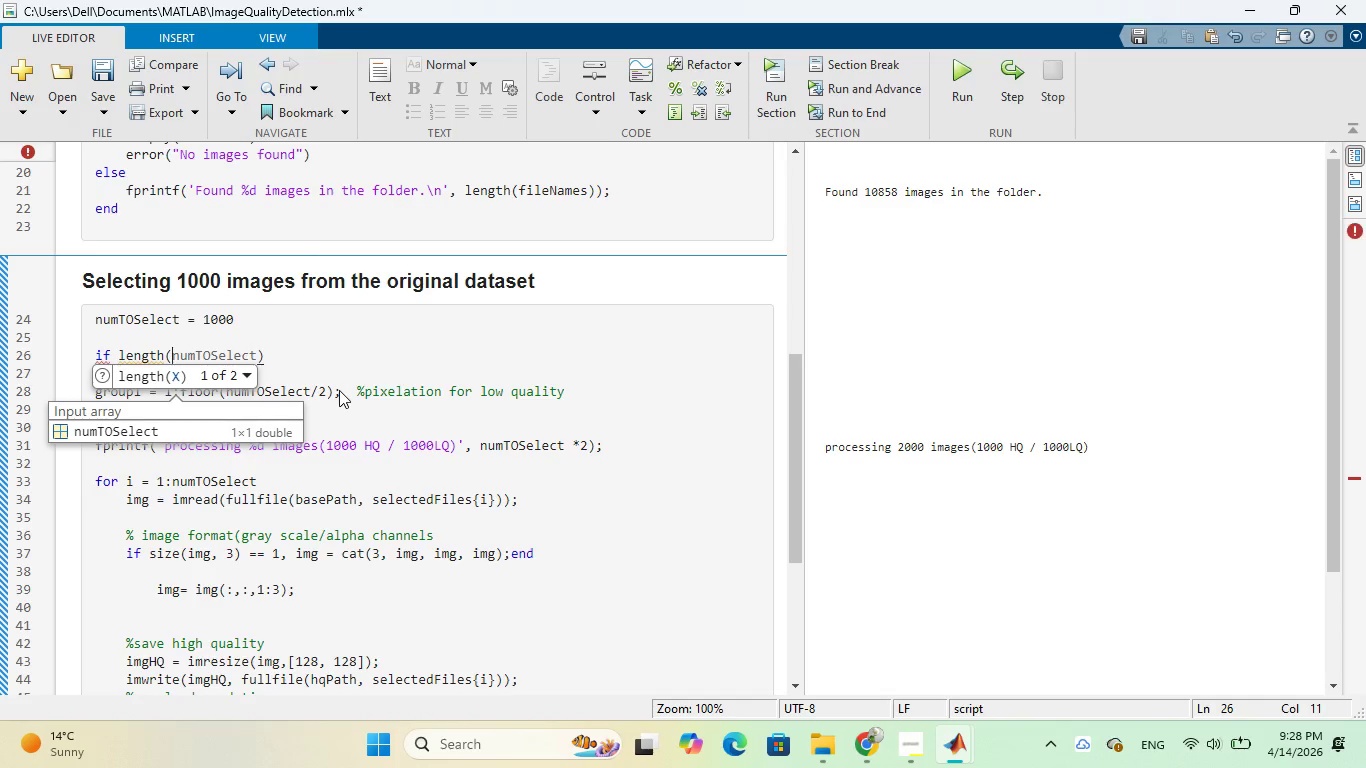 
type(fil)
key(Tab)
 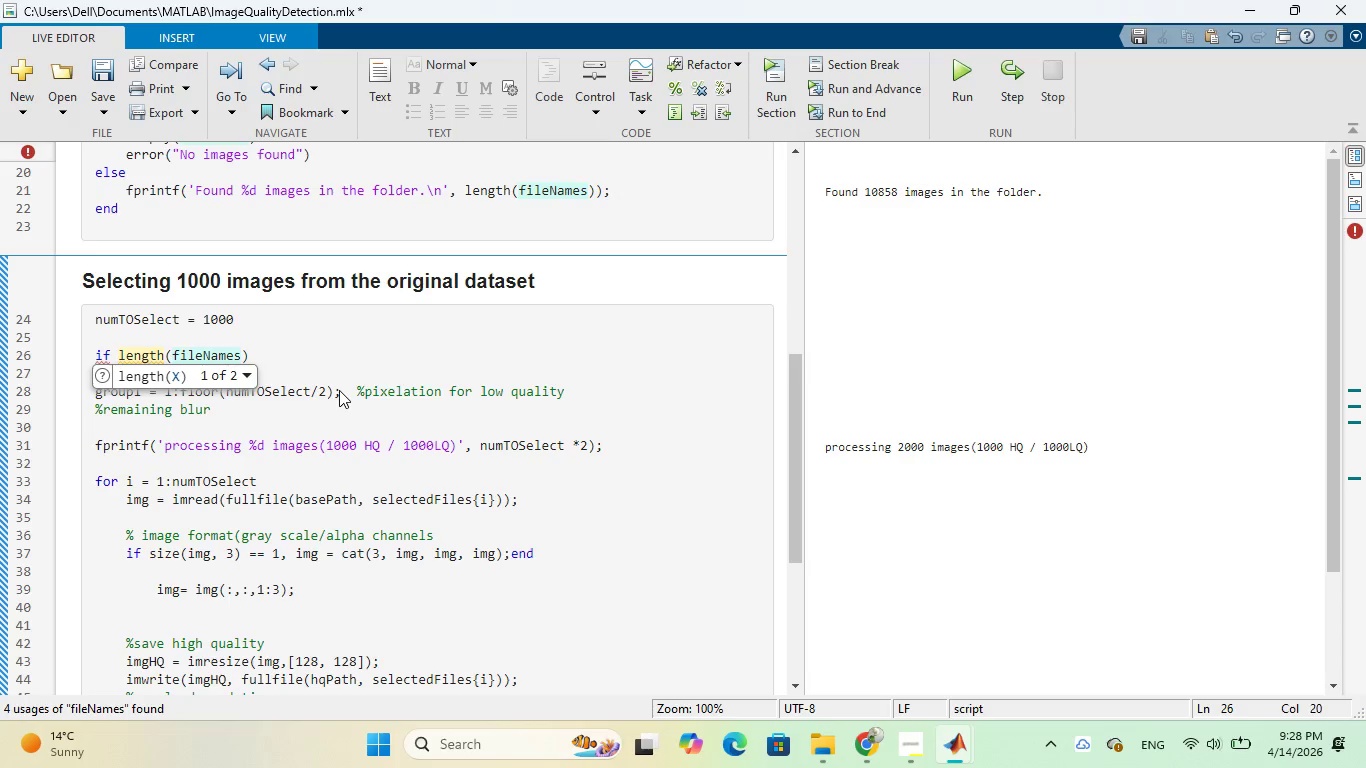 
wait(7.48)
 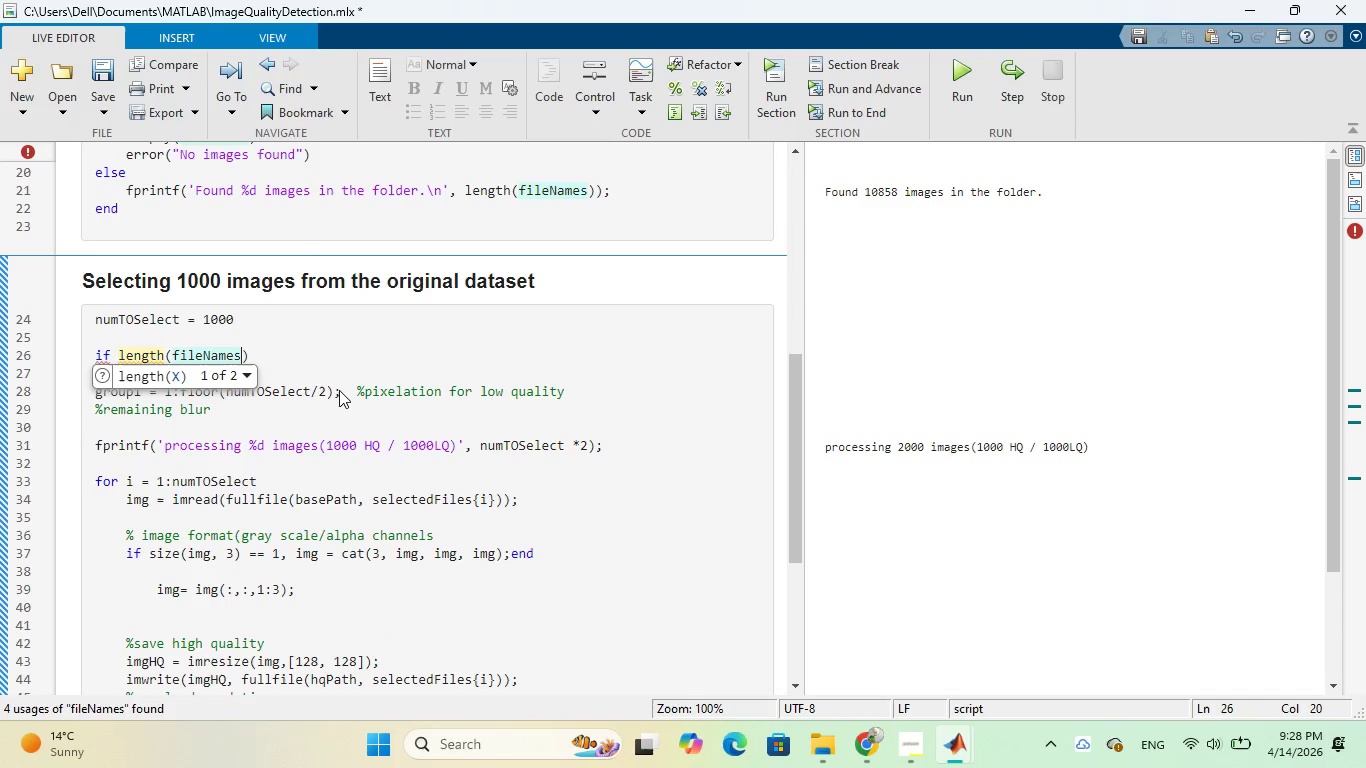 
key(ArrowRight)
 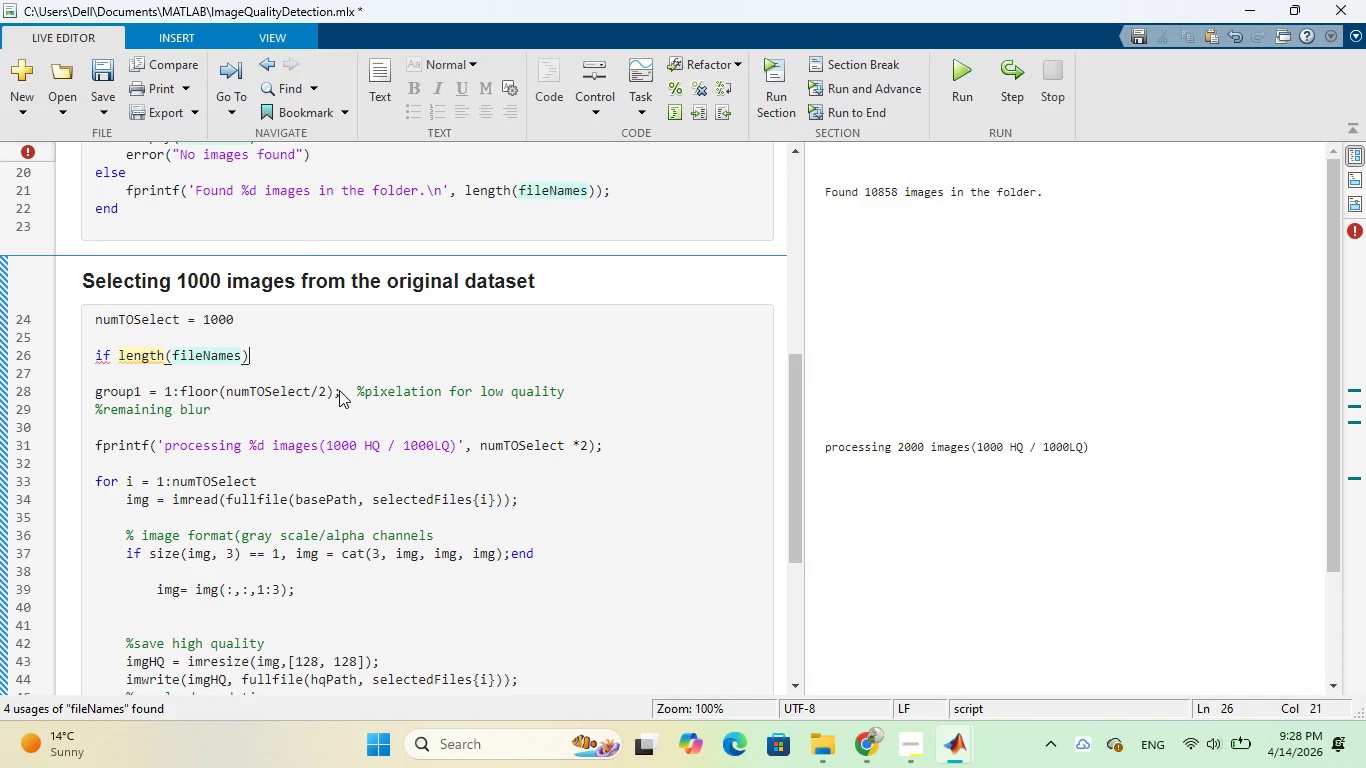 
key(Shift+Period)
 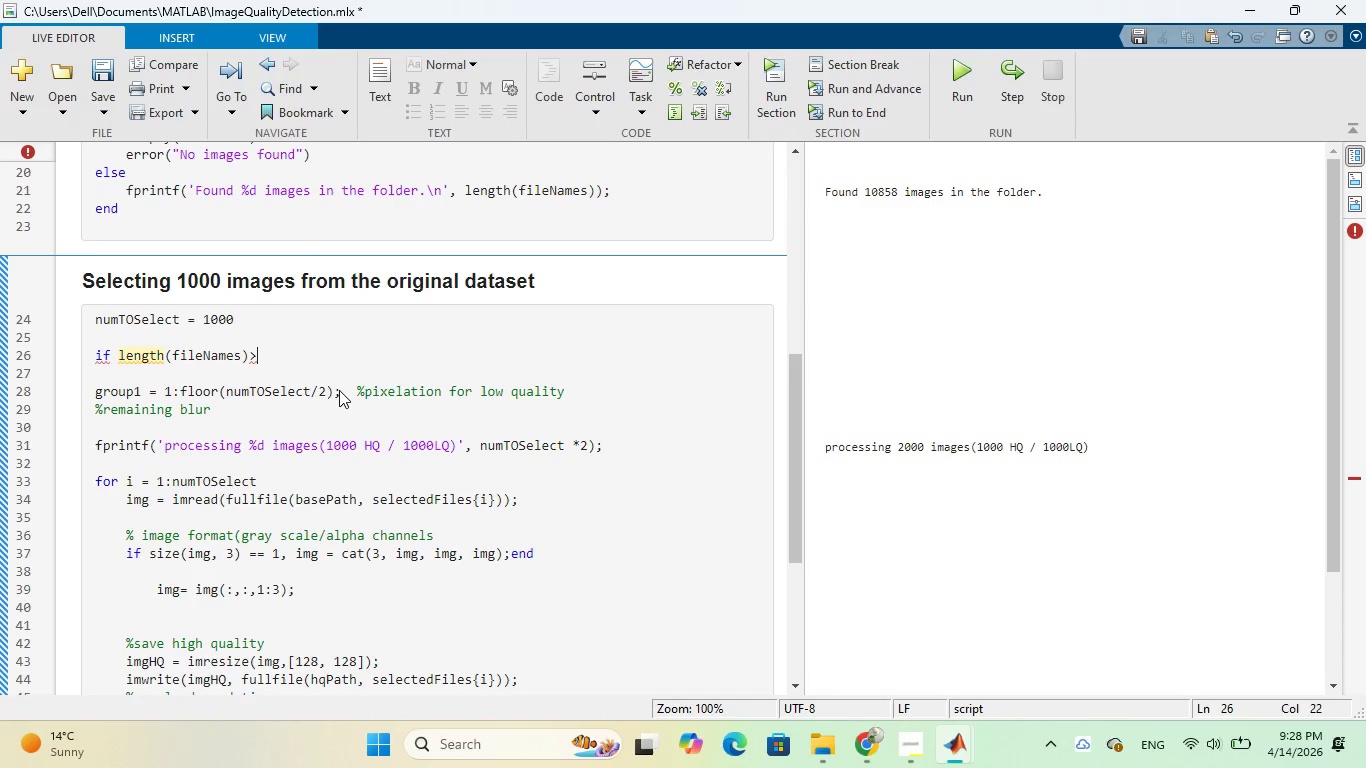 
key(Equal)
 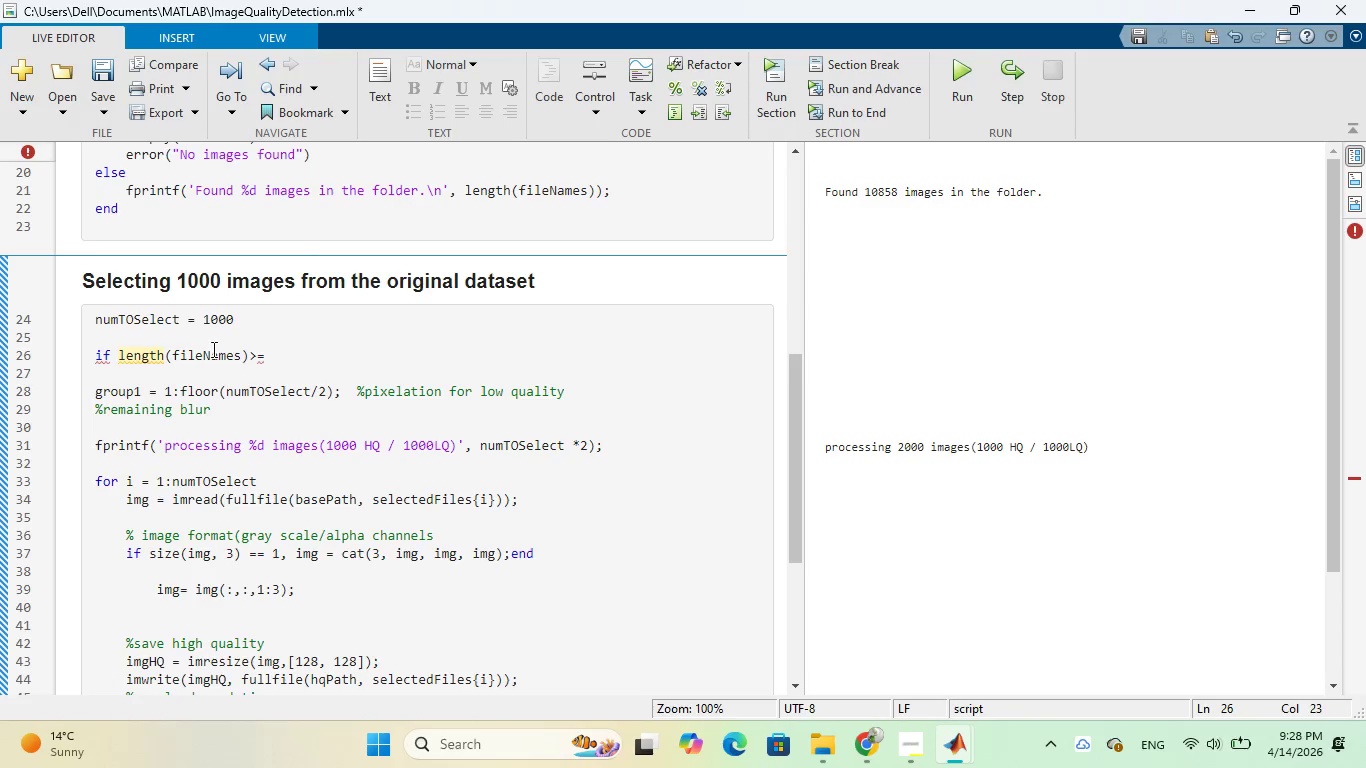 
wait(6.3)
 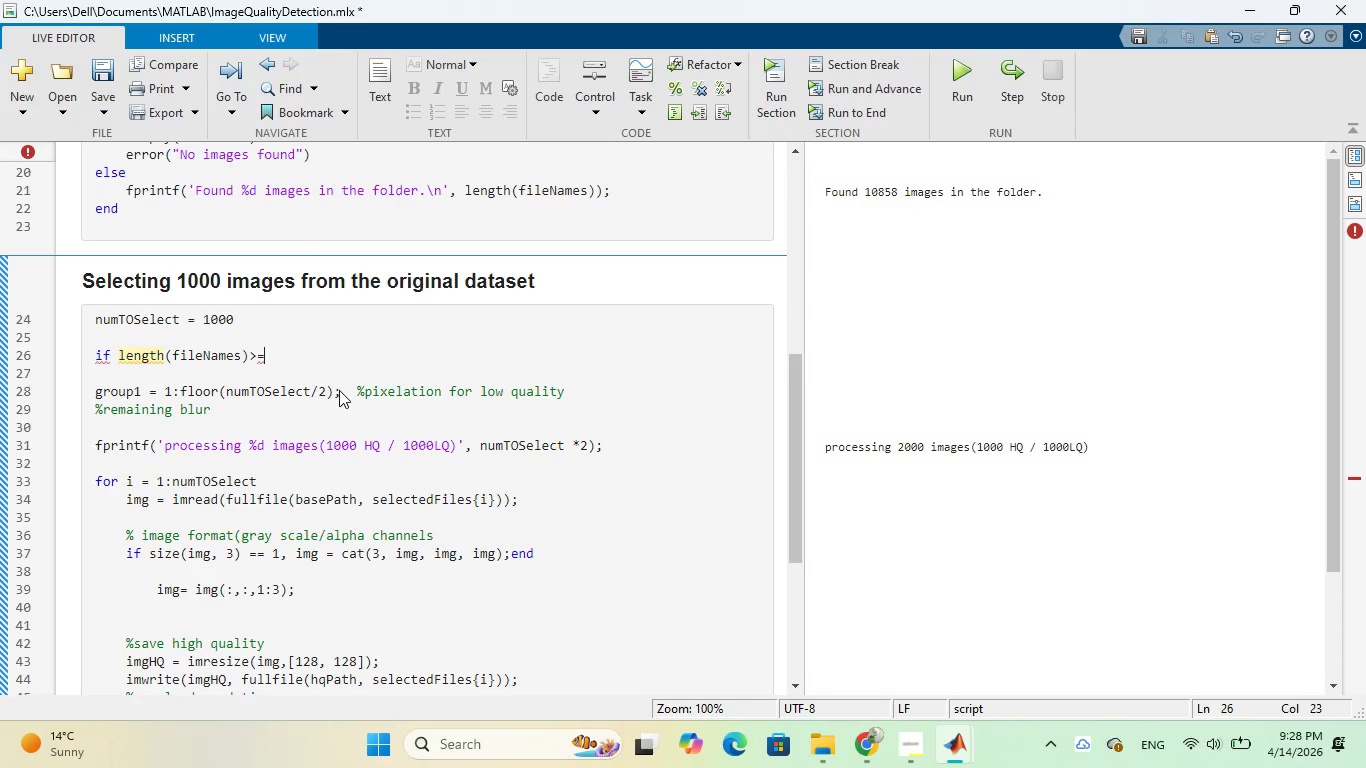 
left_click_drag(start_coordinate=[94, 319], to_coordinate=[181, 315])
 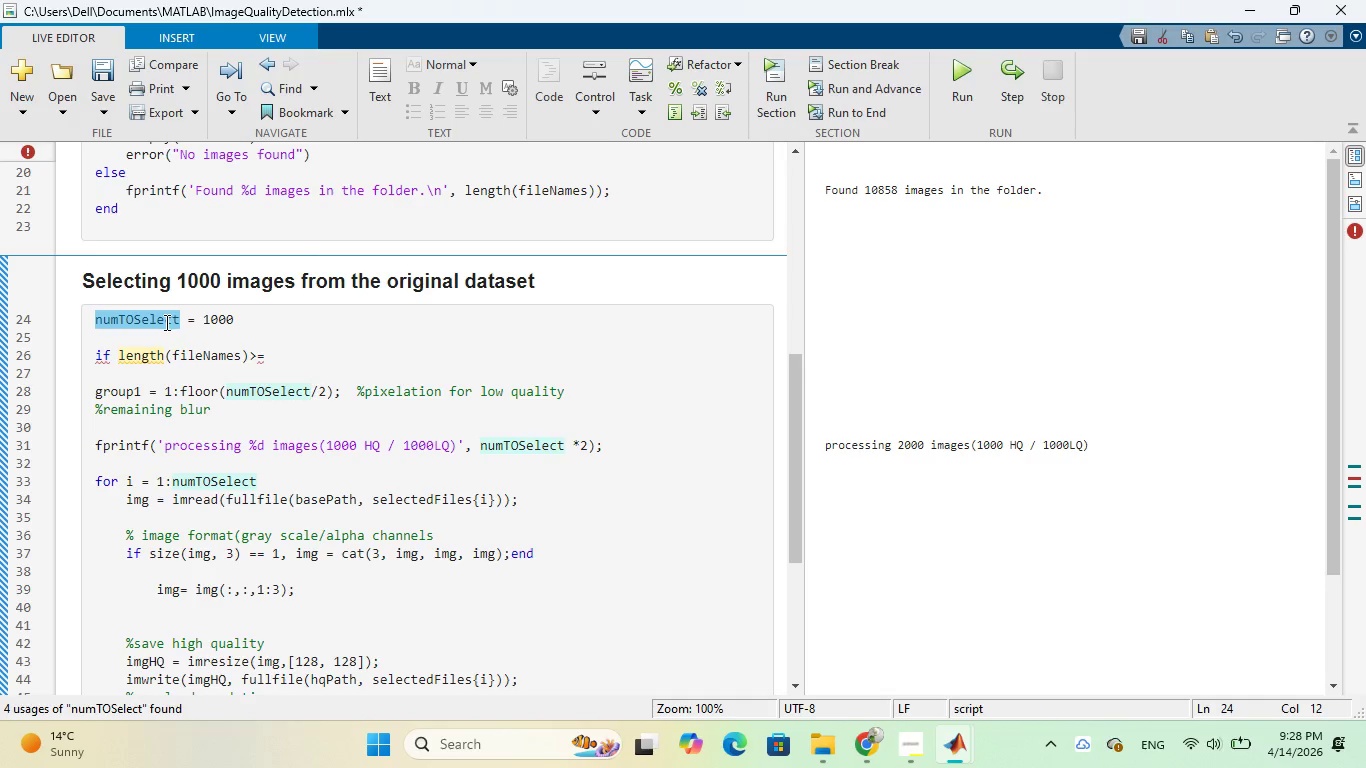 
right_click([165, 322])
 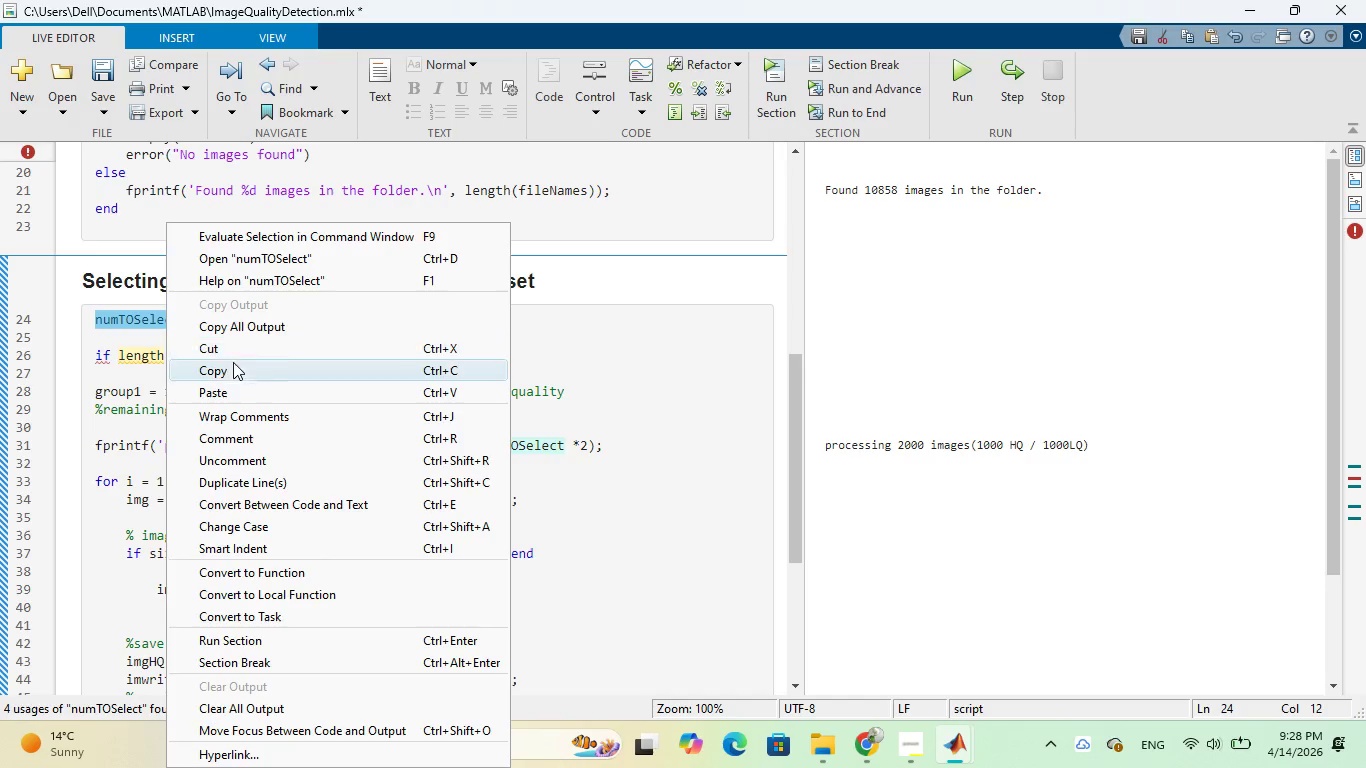 
left_click([235, 367])
 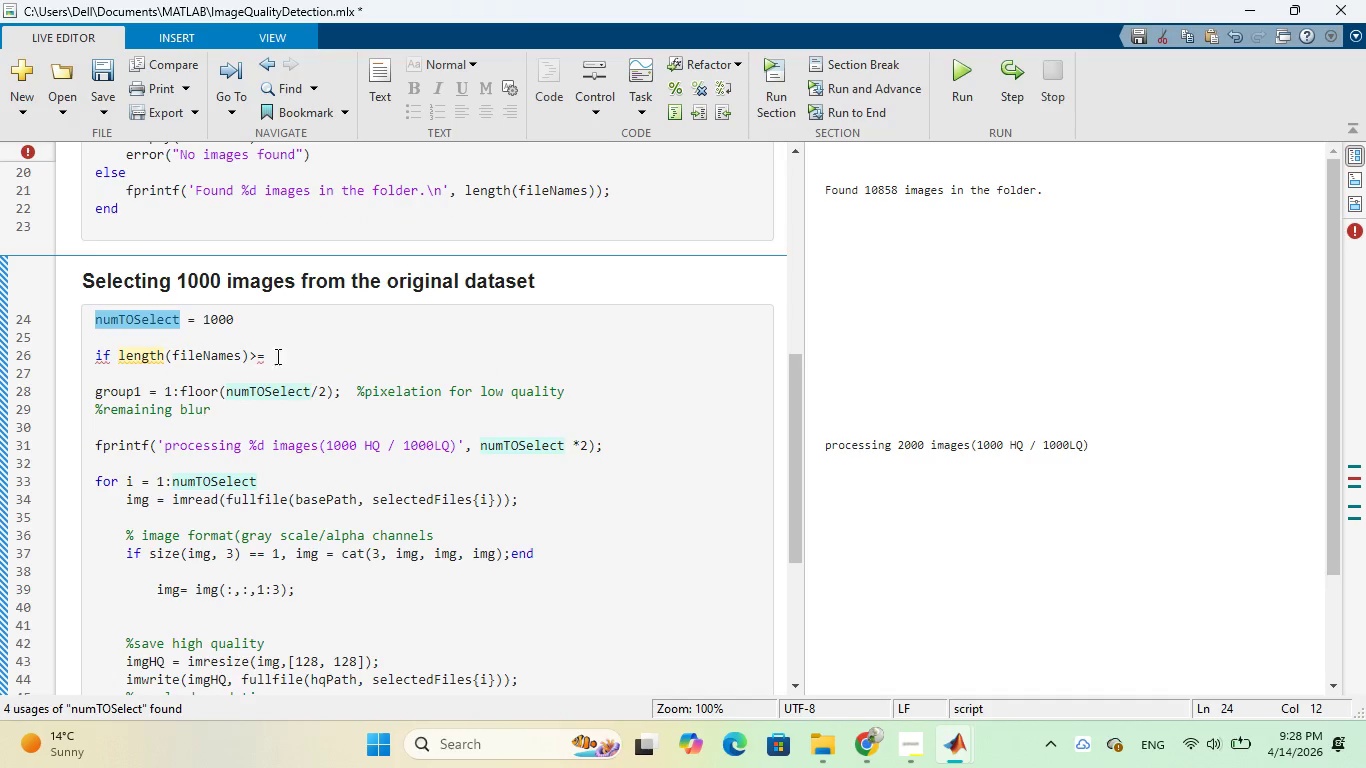 
left_click([282, 356])
 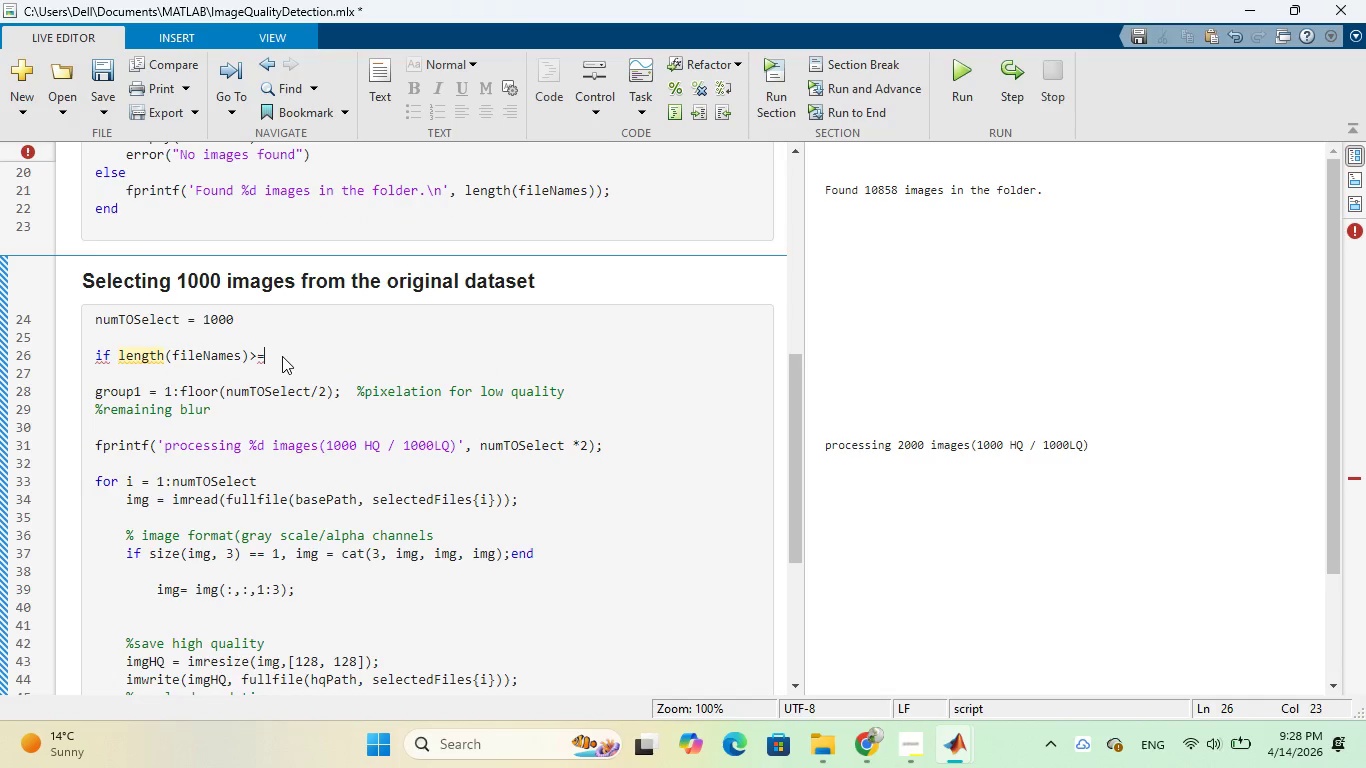 
key(Space)
 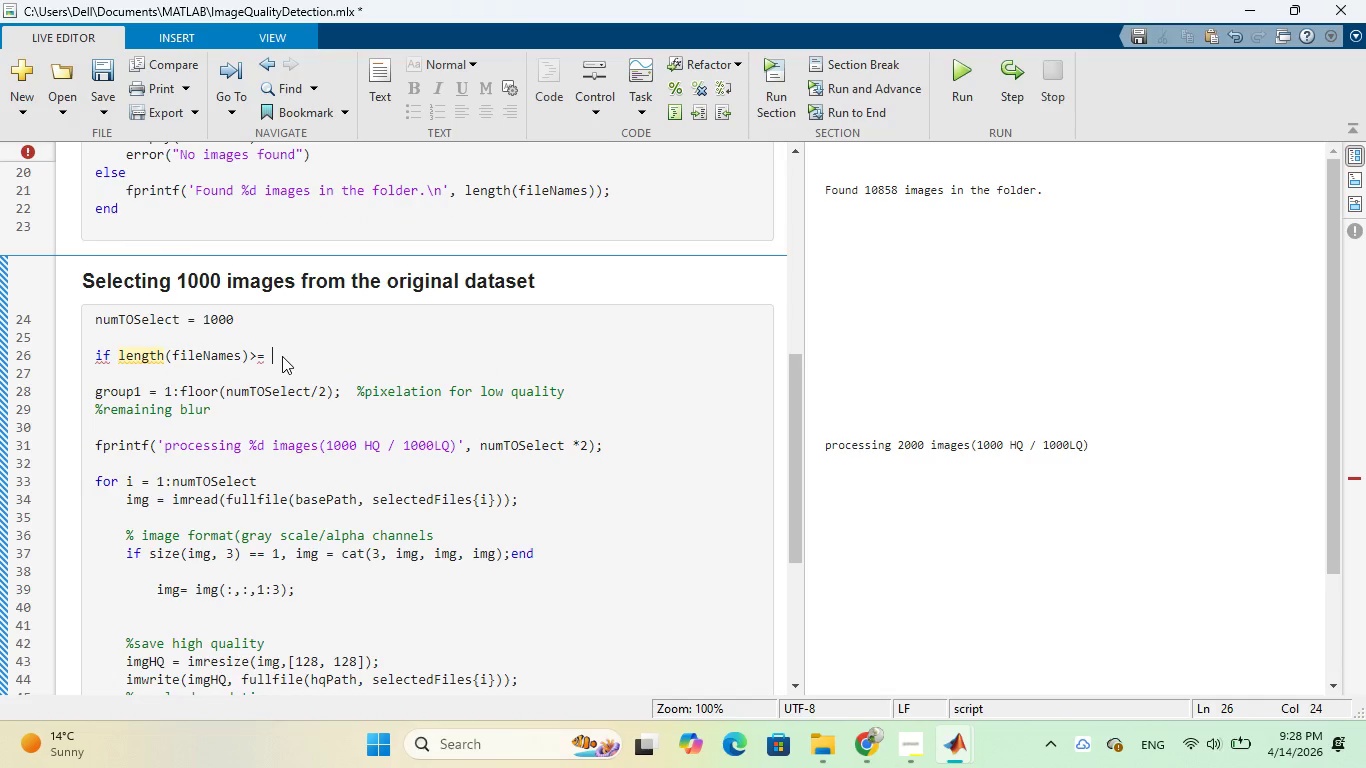 
key(Control+V)
 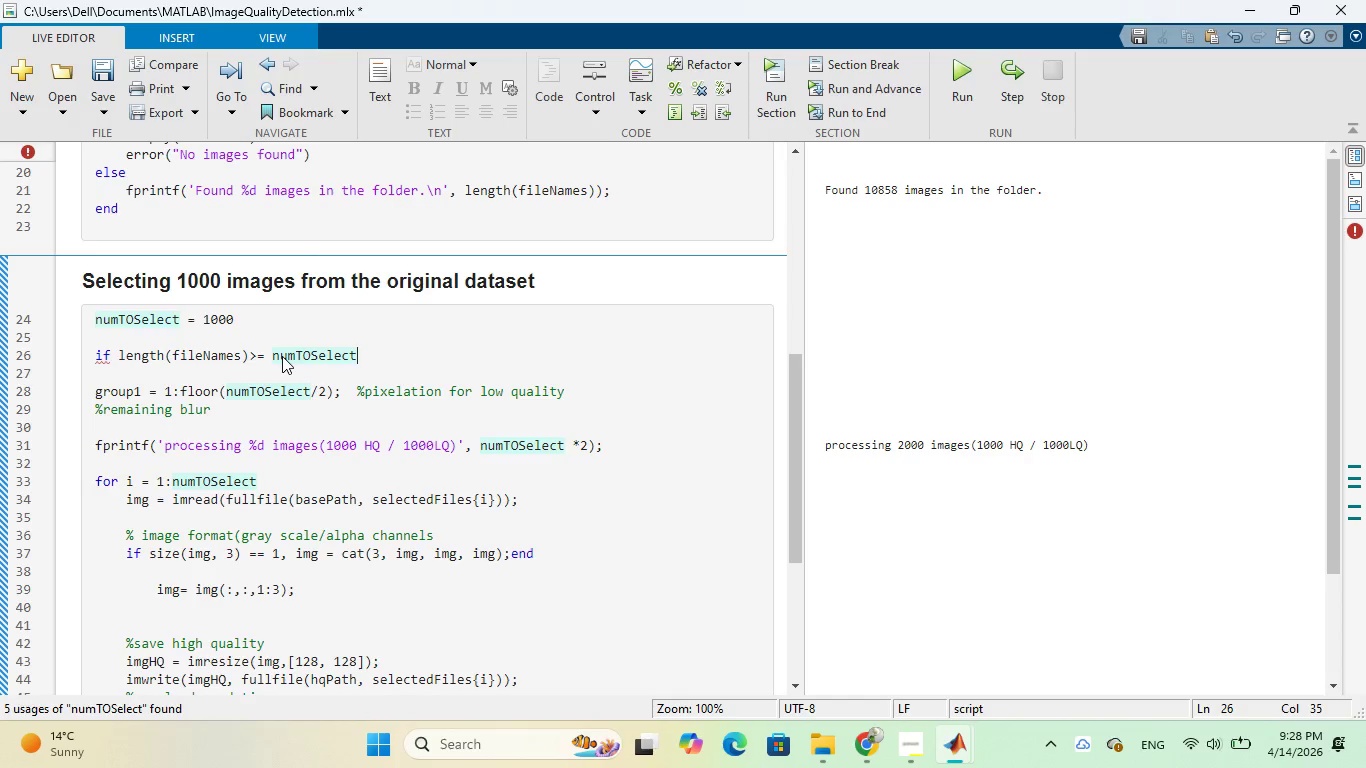 
key(Enter)
 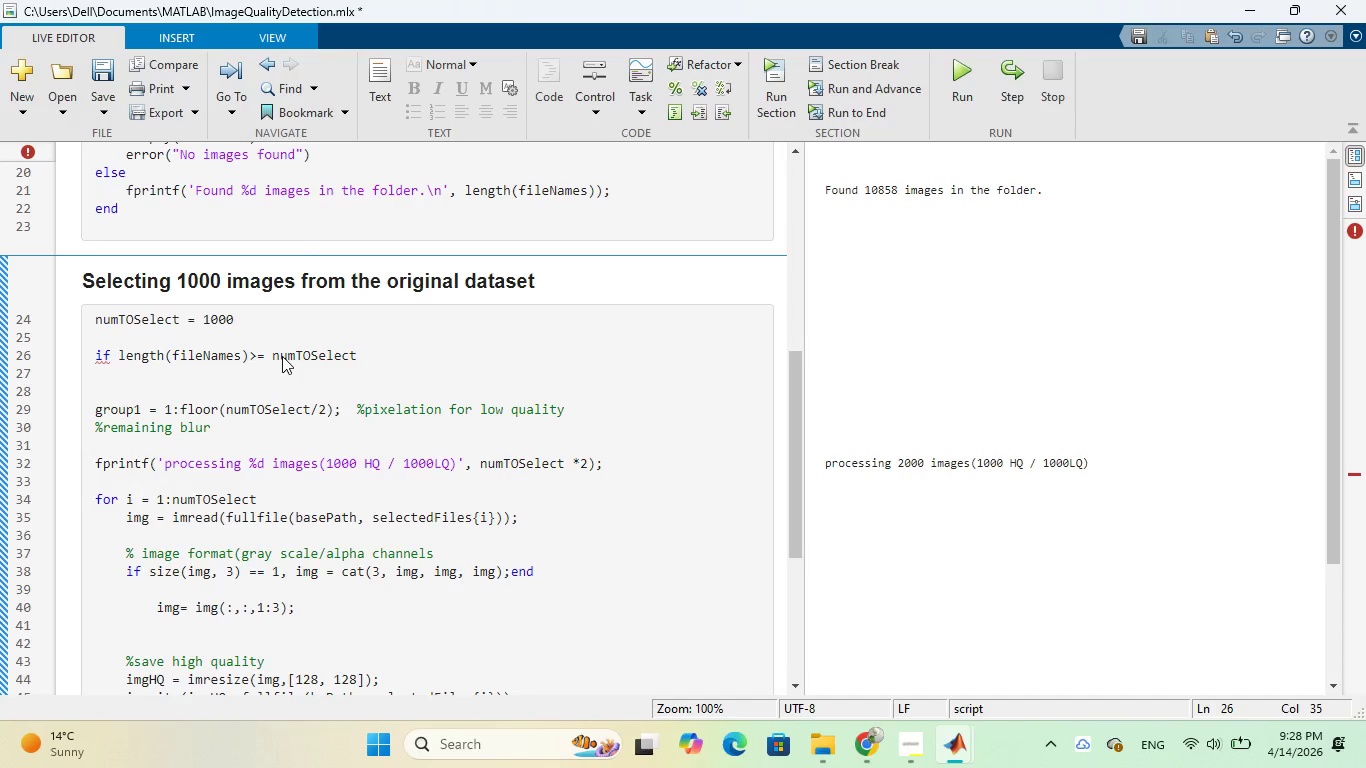 
type(rand)
 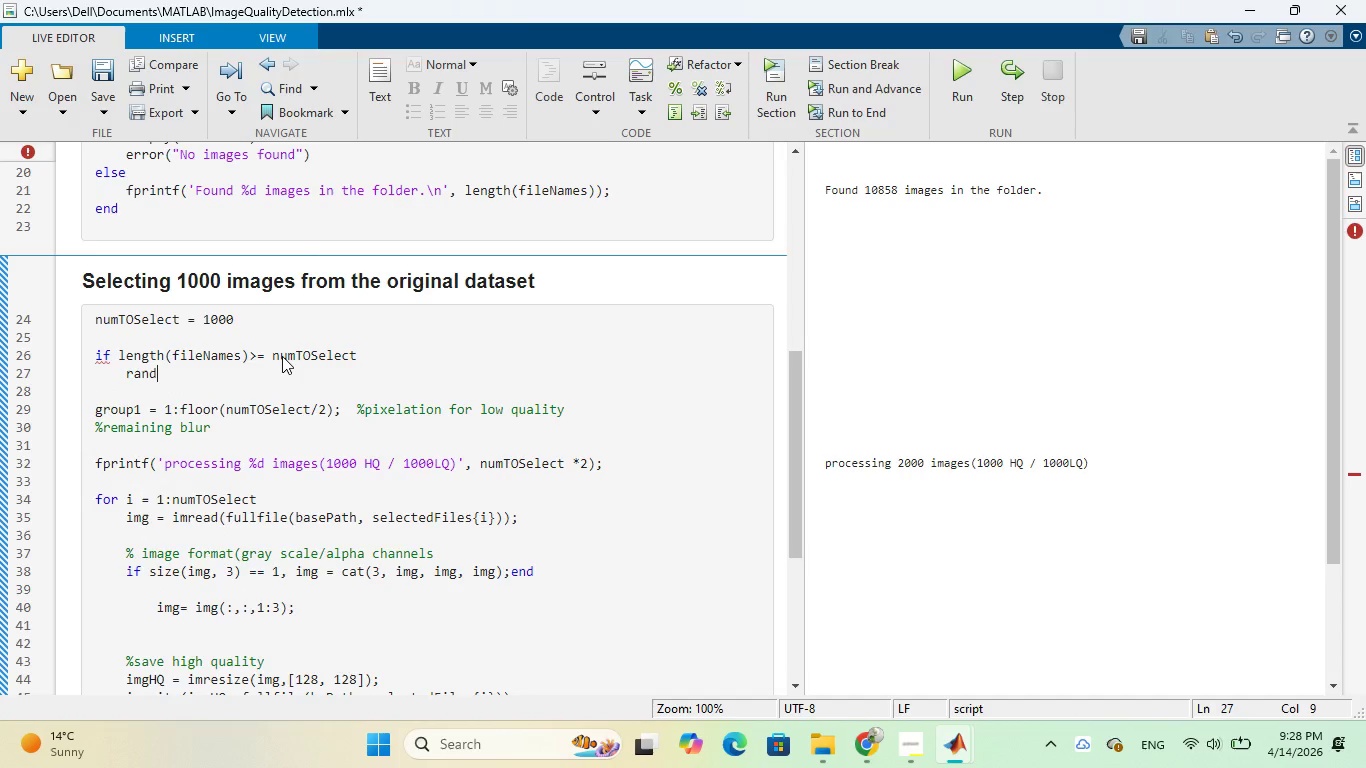 
key(CapsLock)
 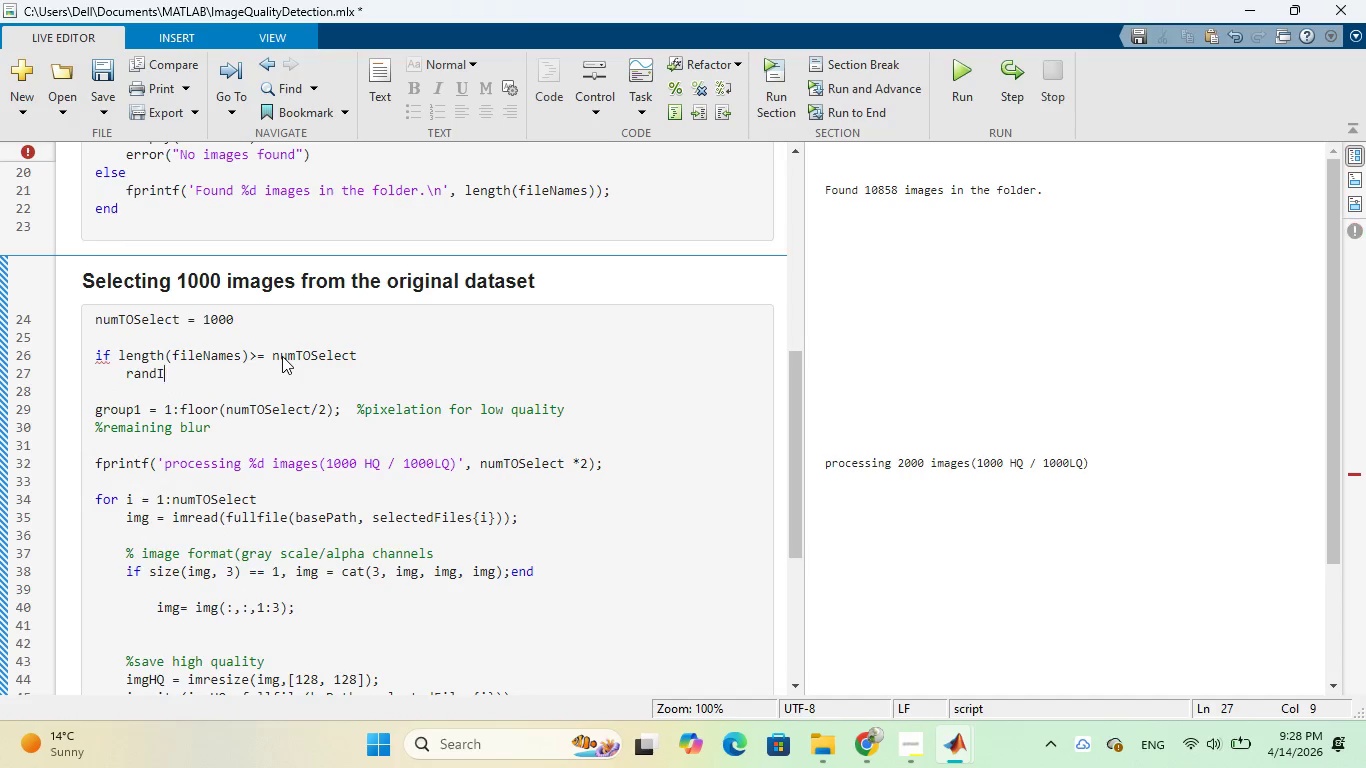 
key(I)
 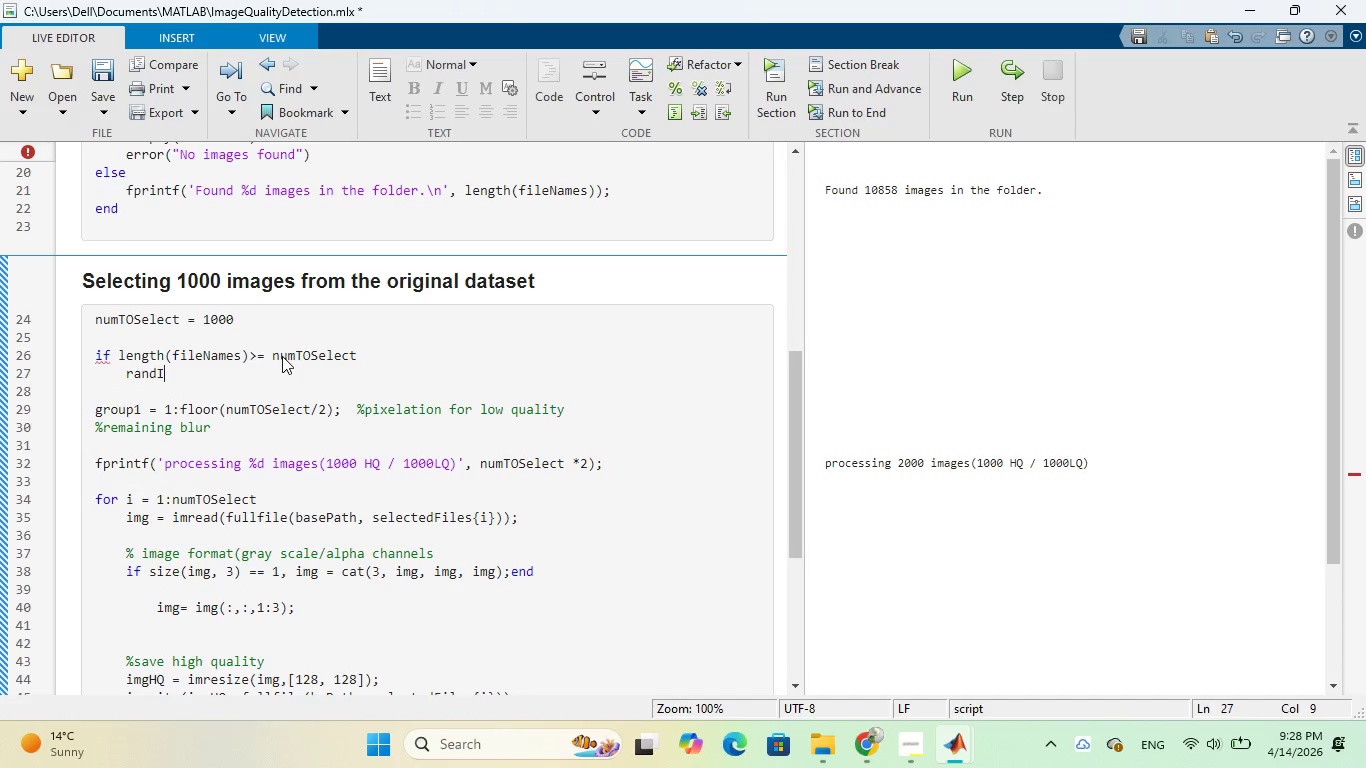 
key(CapsLock)
 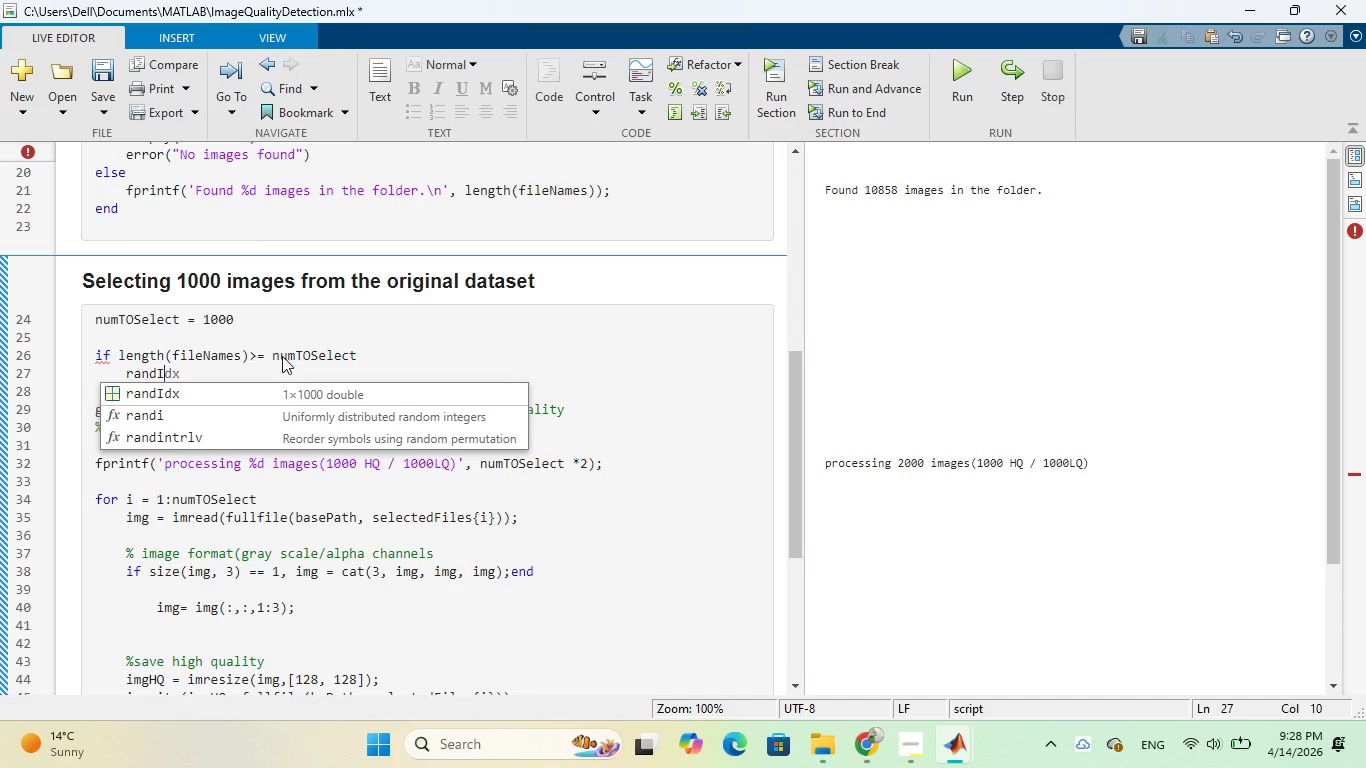 
key(D)
 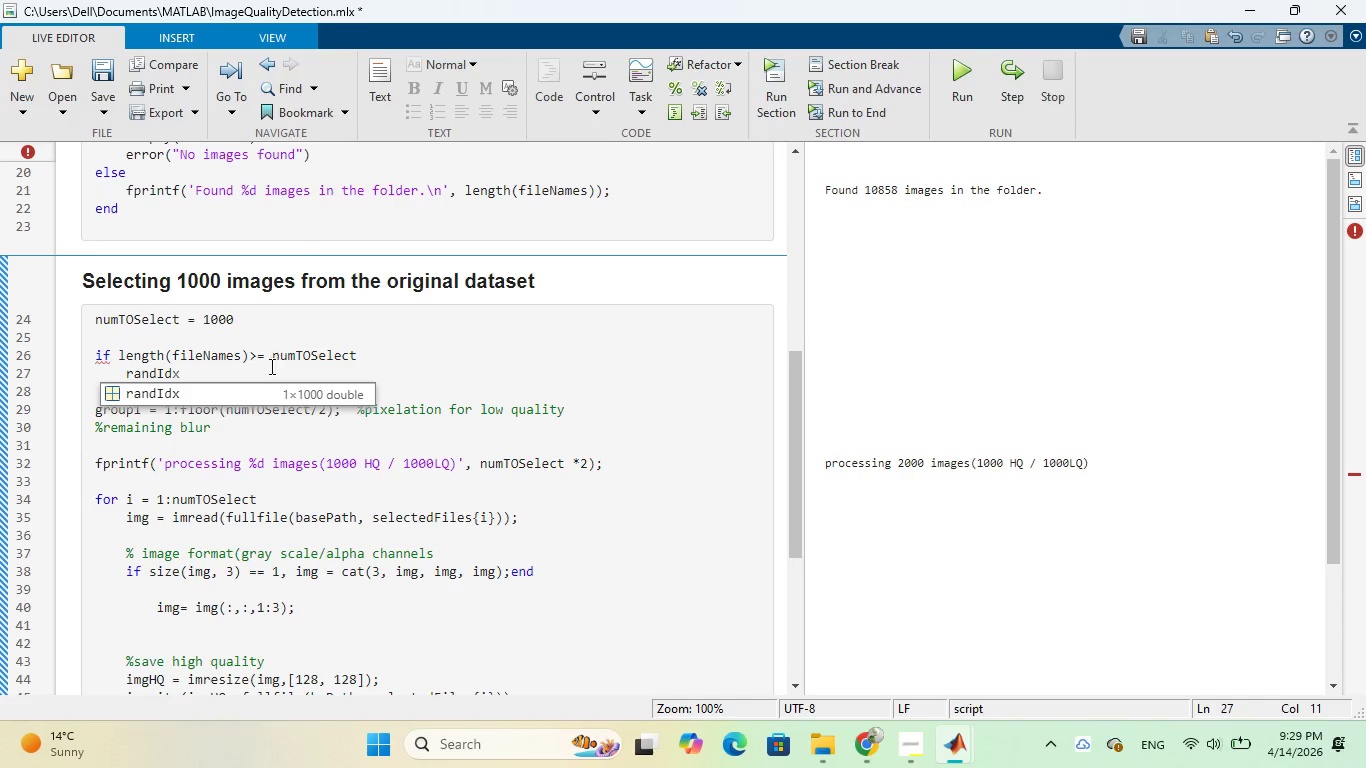 
left_click([219, 394])
 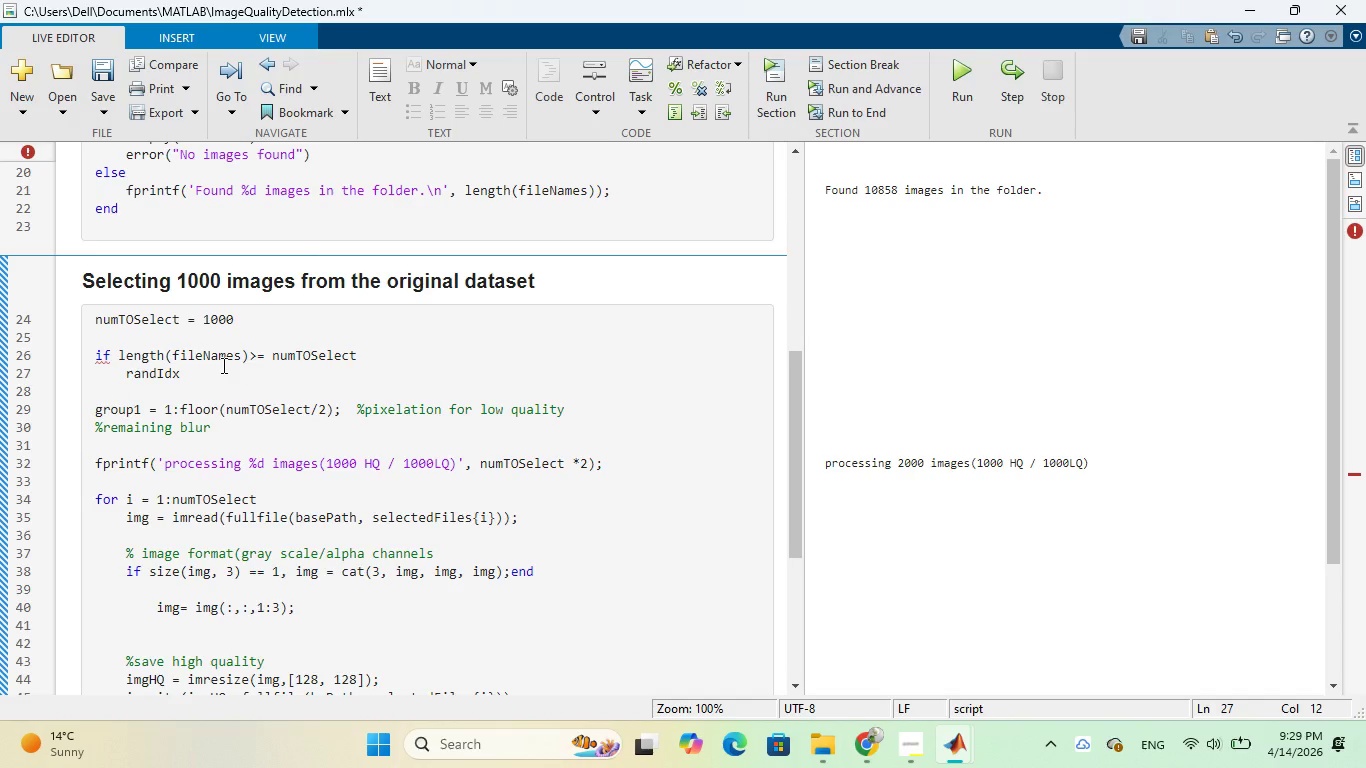 
type( = randomperm)
 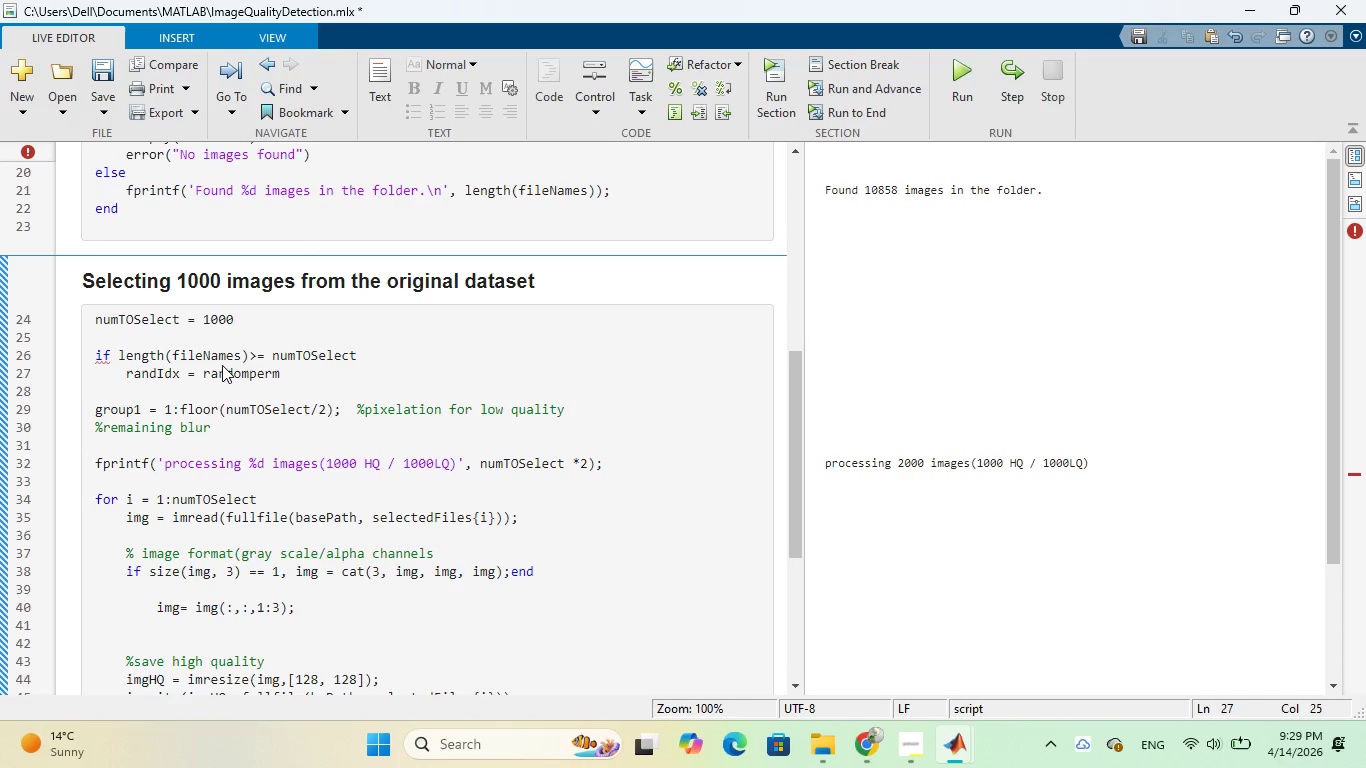 
key(ArrowLeft)
 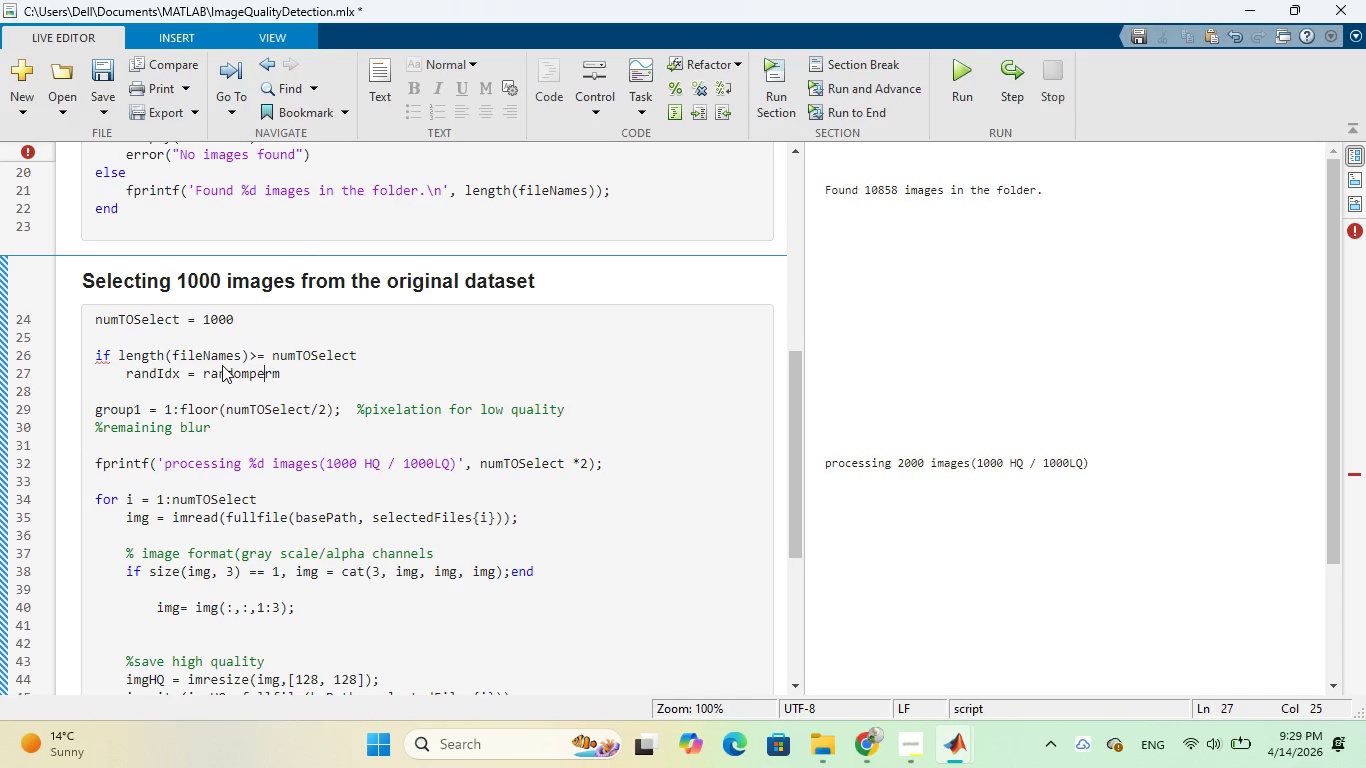 
key(ArrowLeft)
 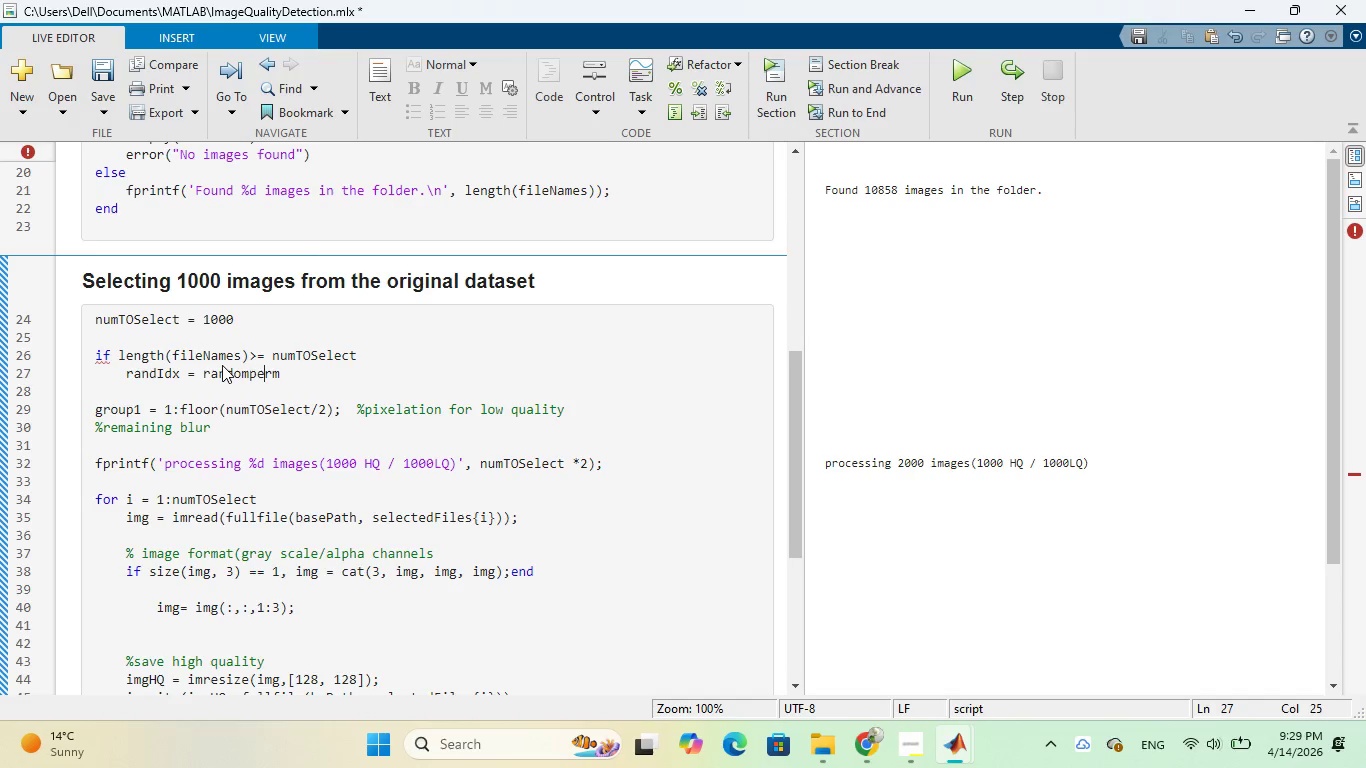 
key(ArrowLeft)
 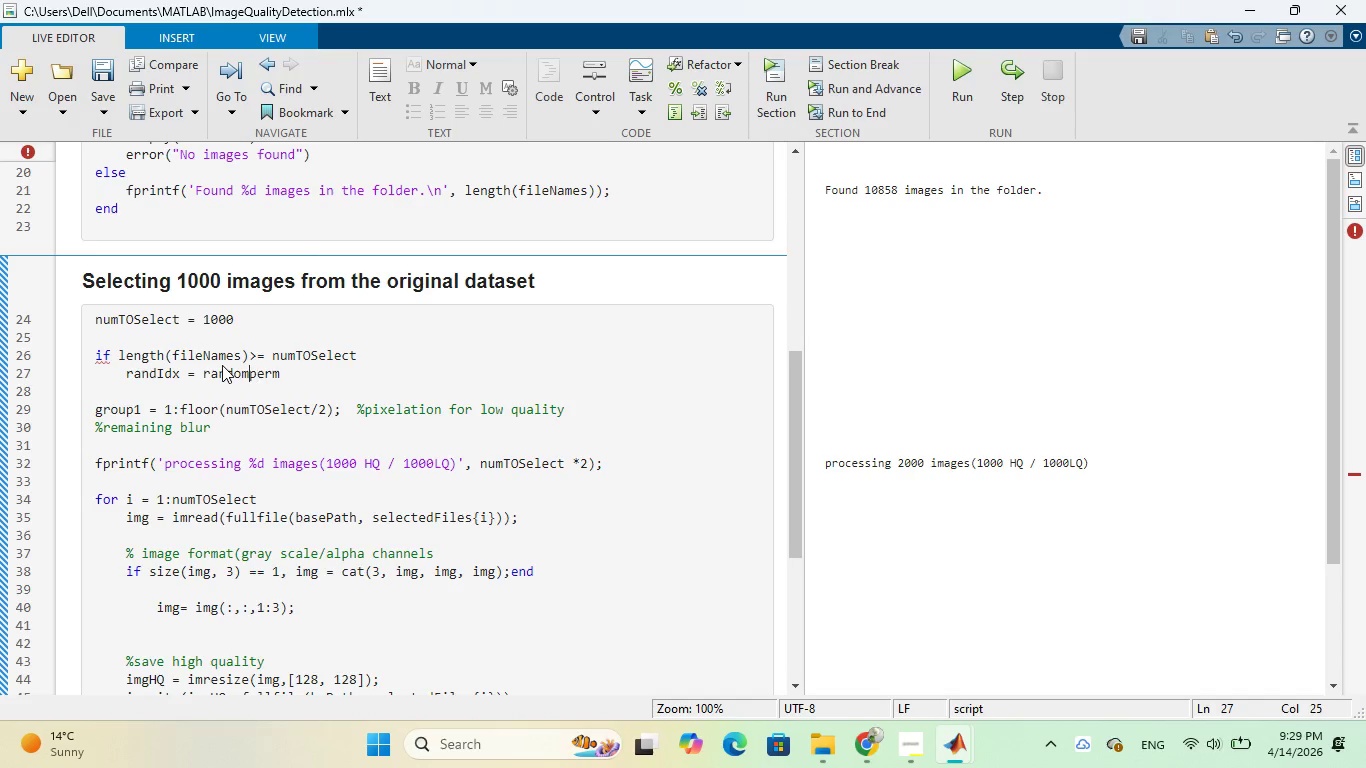 
key(ArrowLeft)
 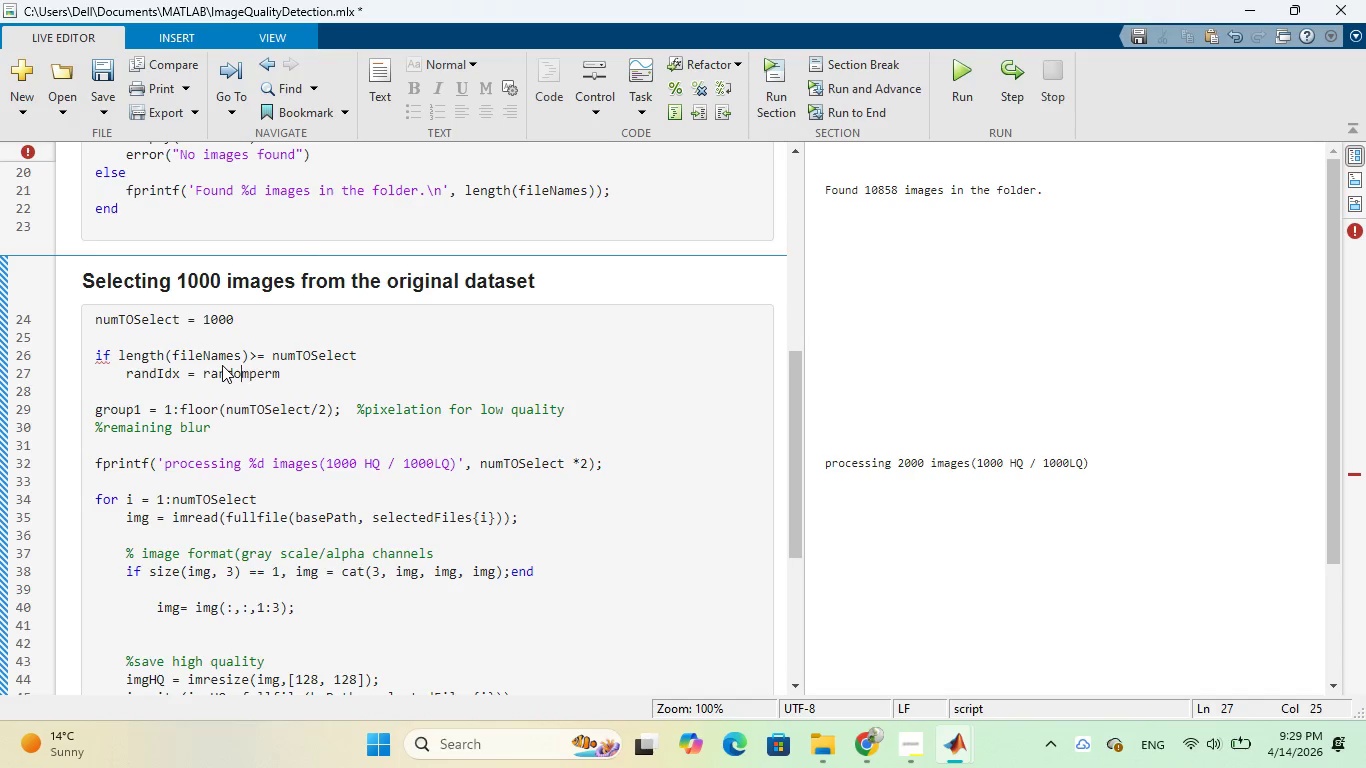 
key(ArrowLeft)
 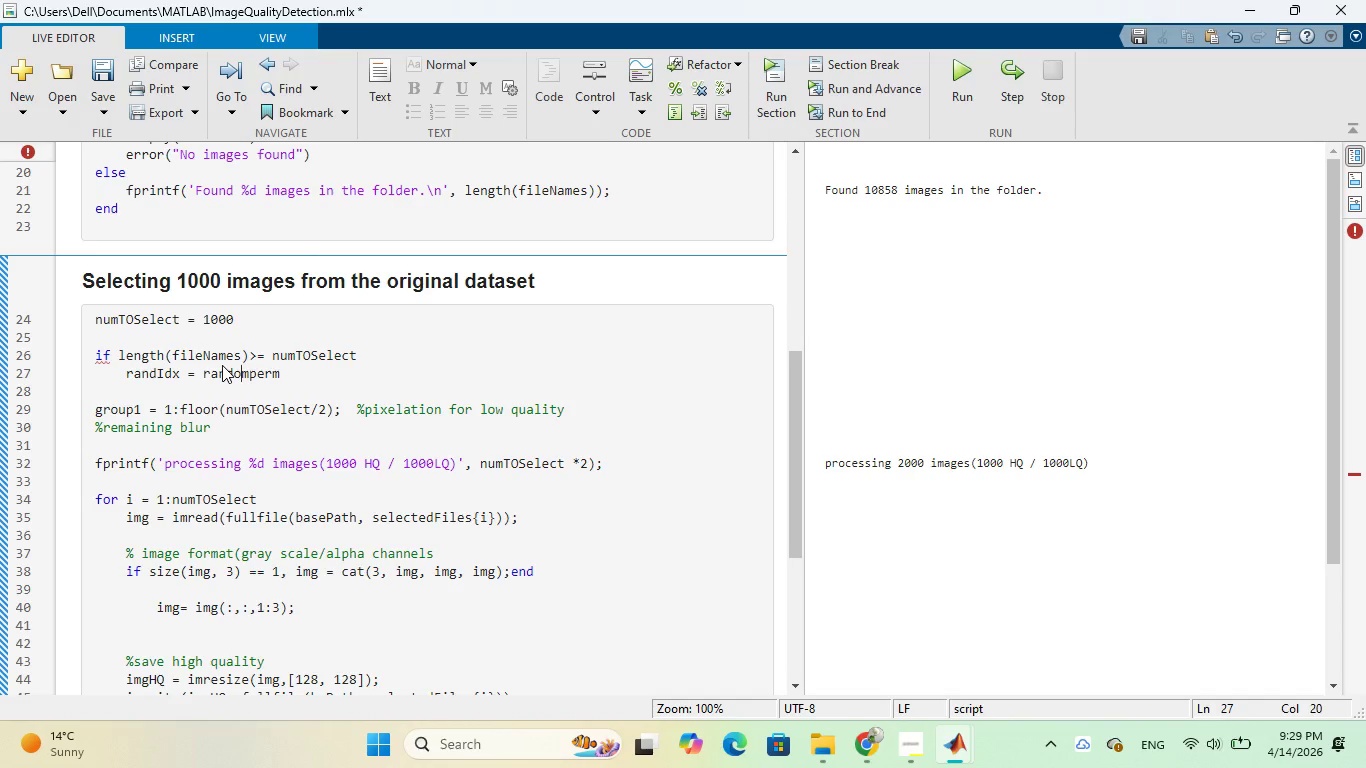 
key(ArrowRight)
 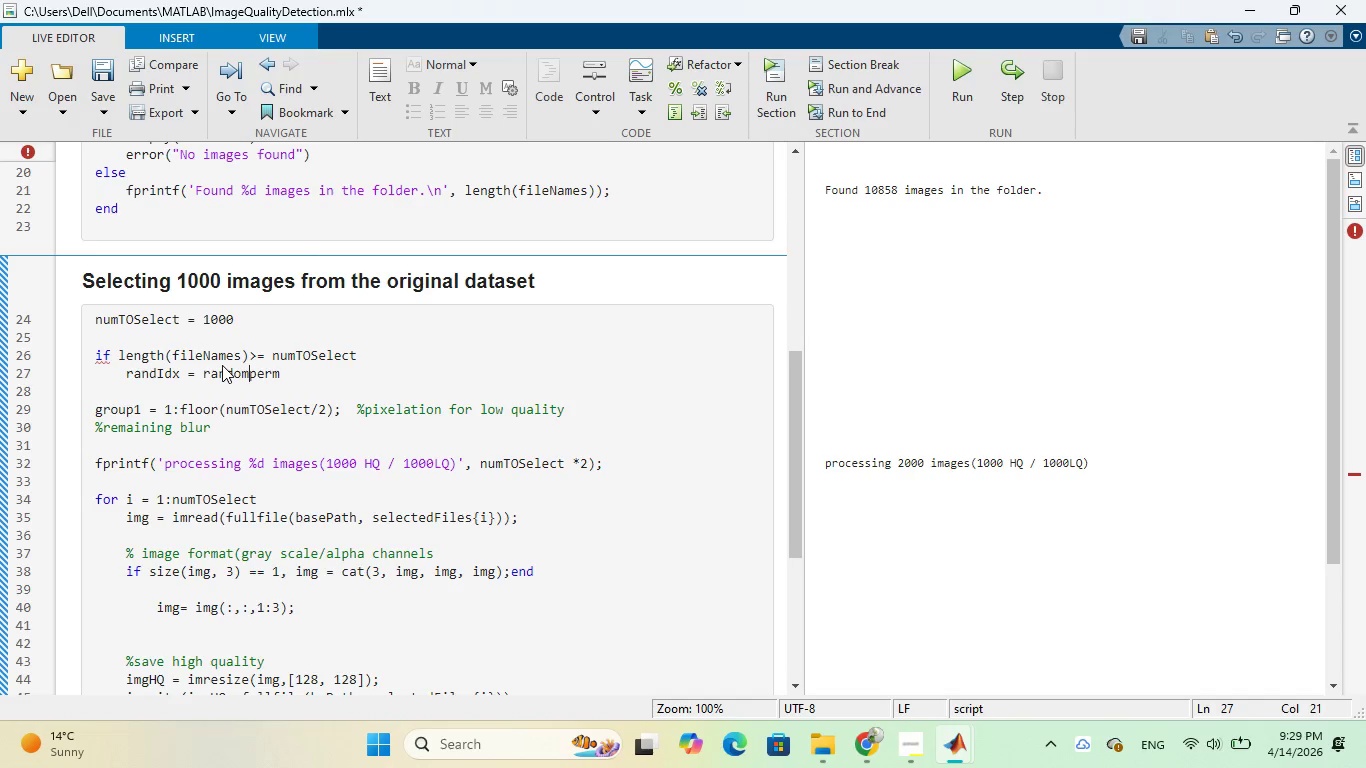 
key(ArrowRight)
 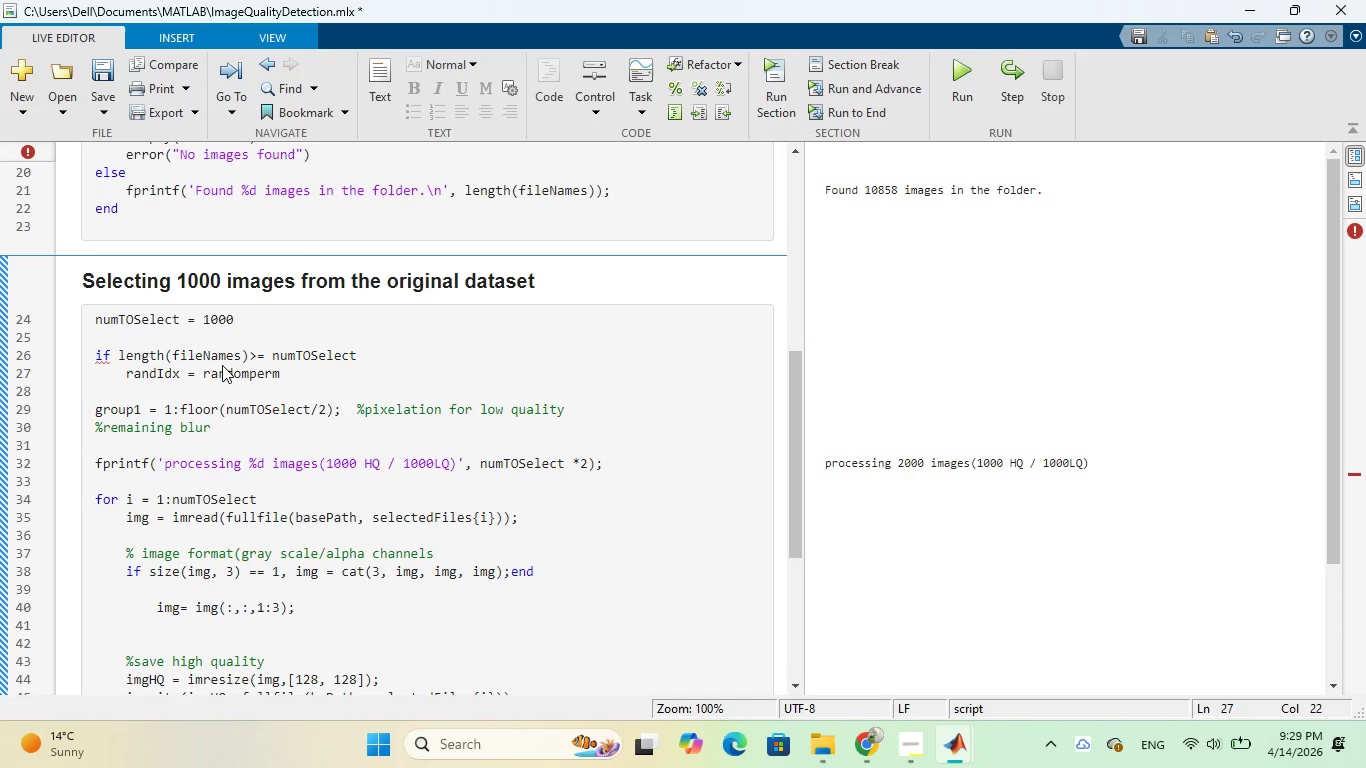 
key(ArrowLeft)
 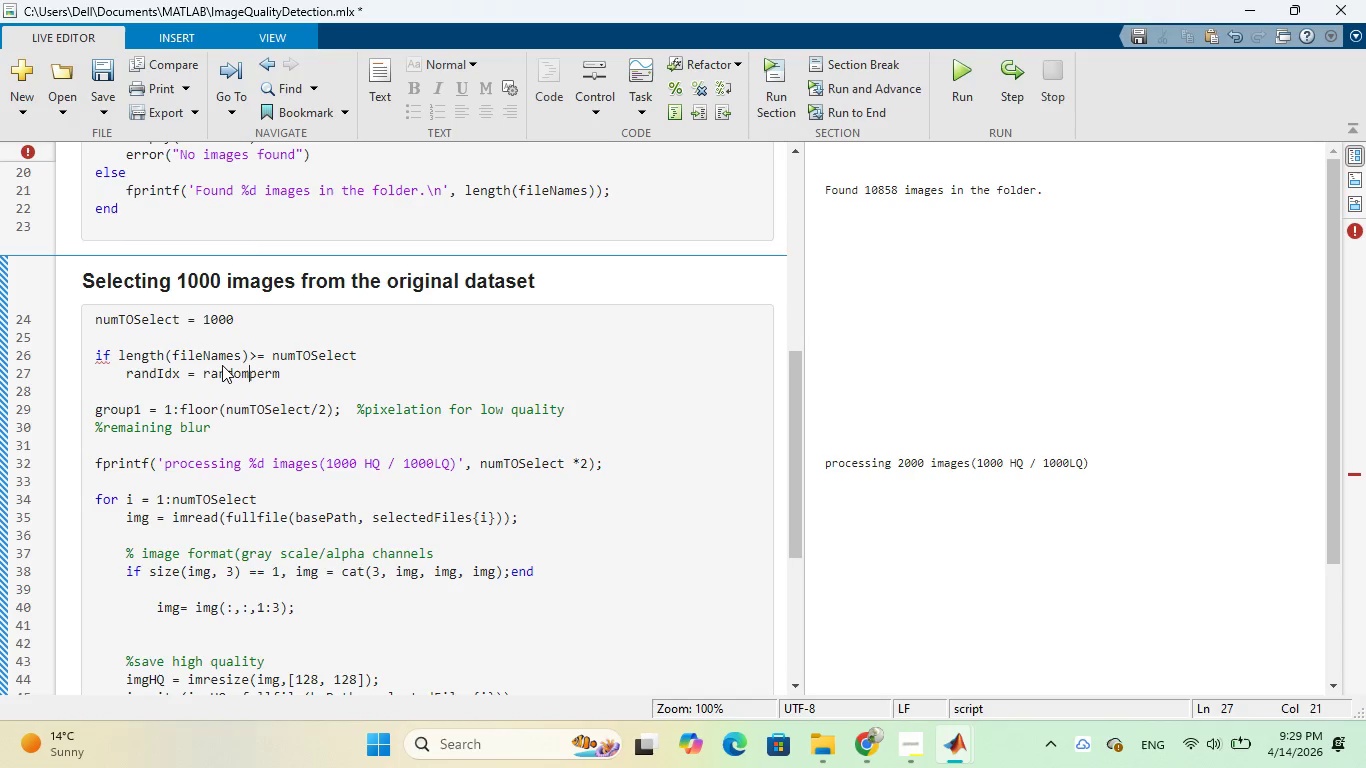 
key(Backspace)
 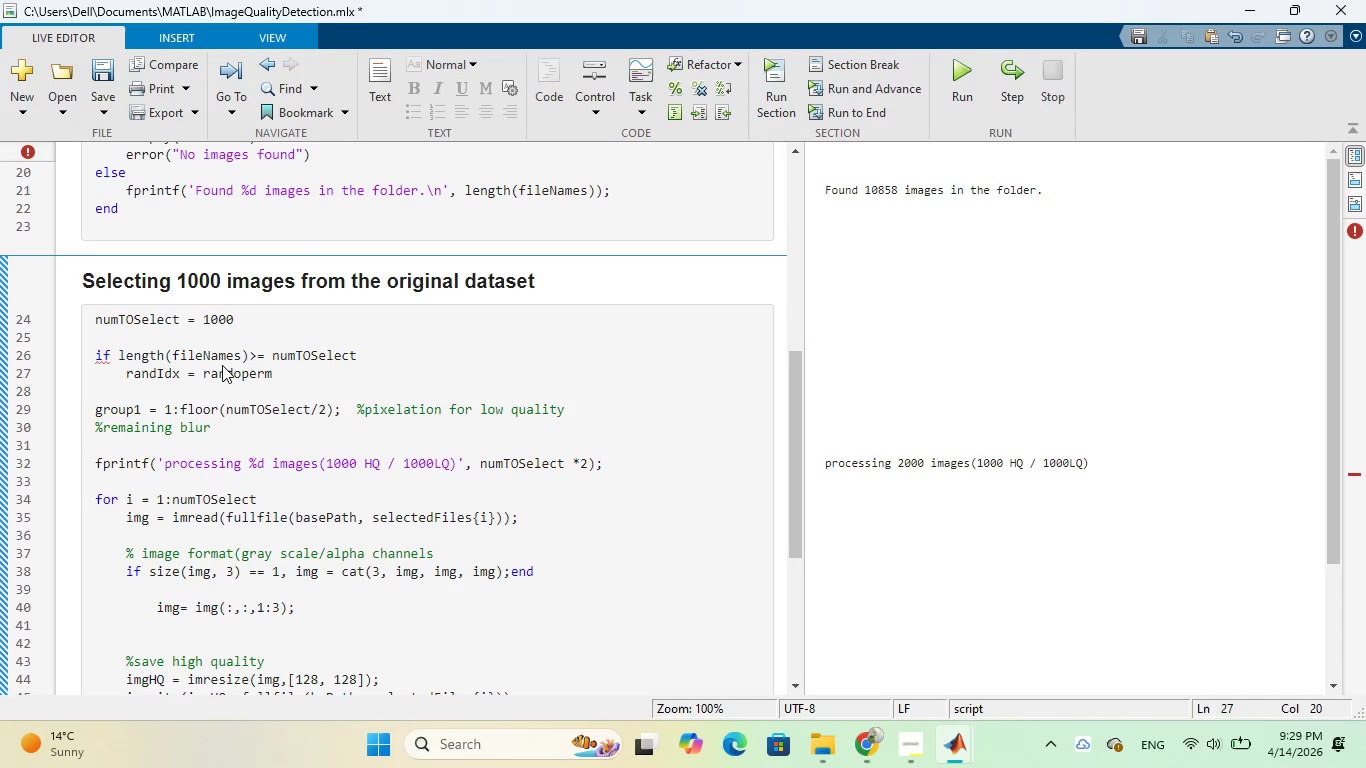 
key(Backspace)
 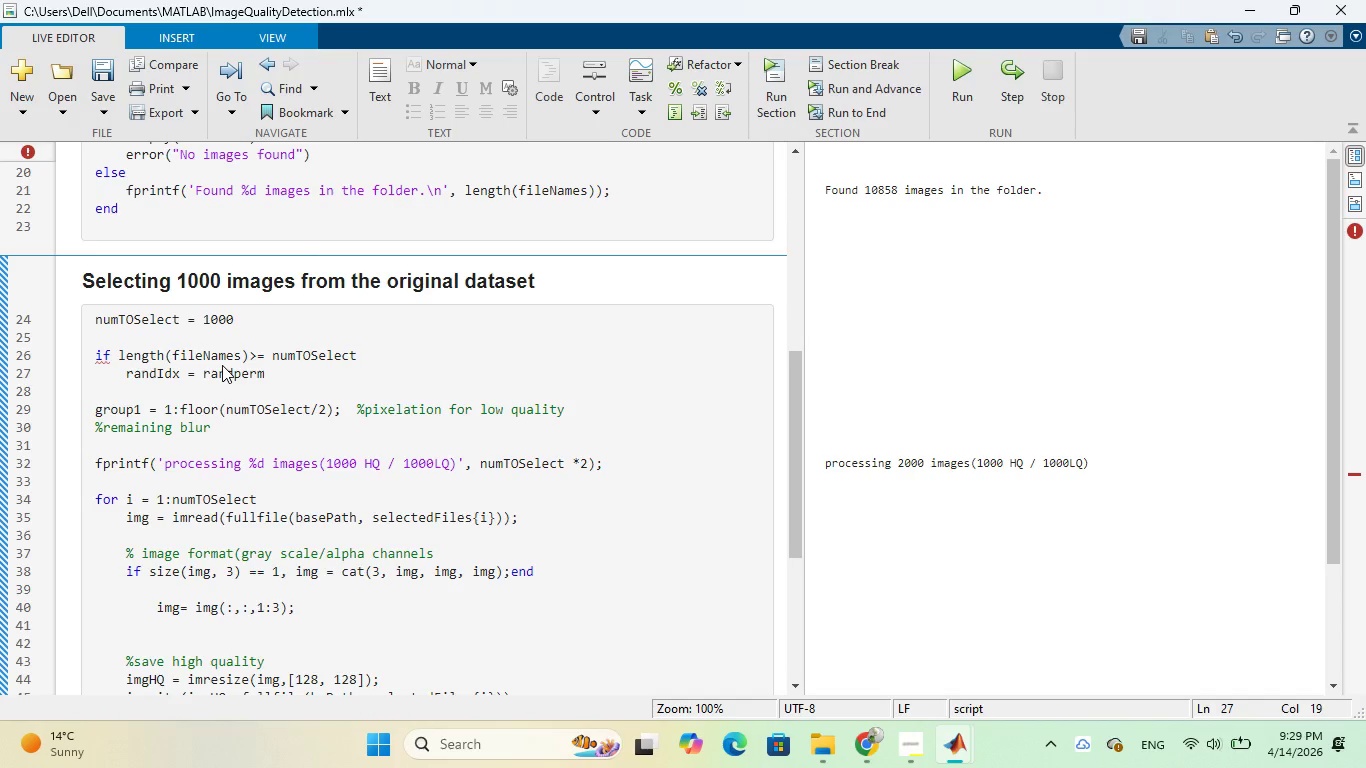 
key(ArrowRight)
 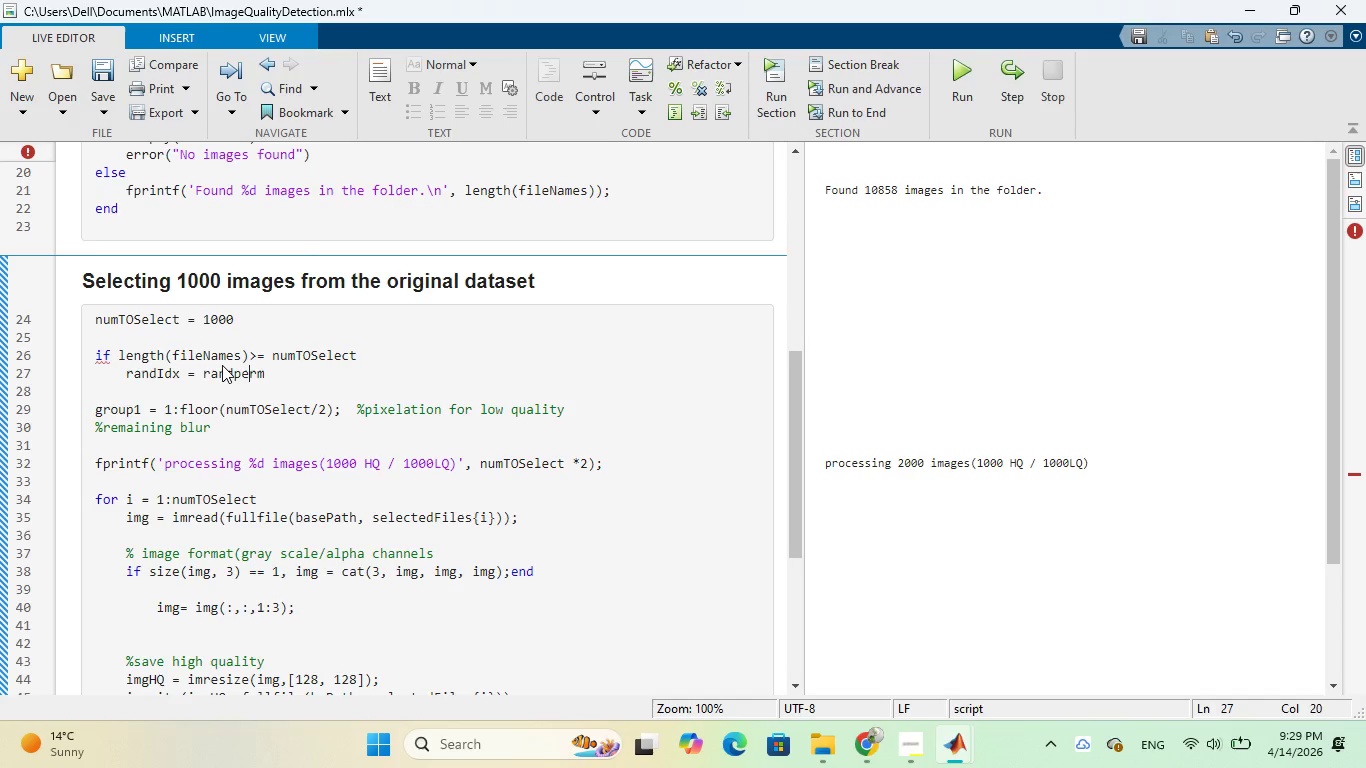 
key(ArrowRight)
 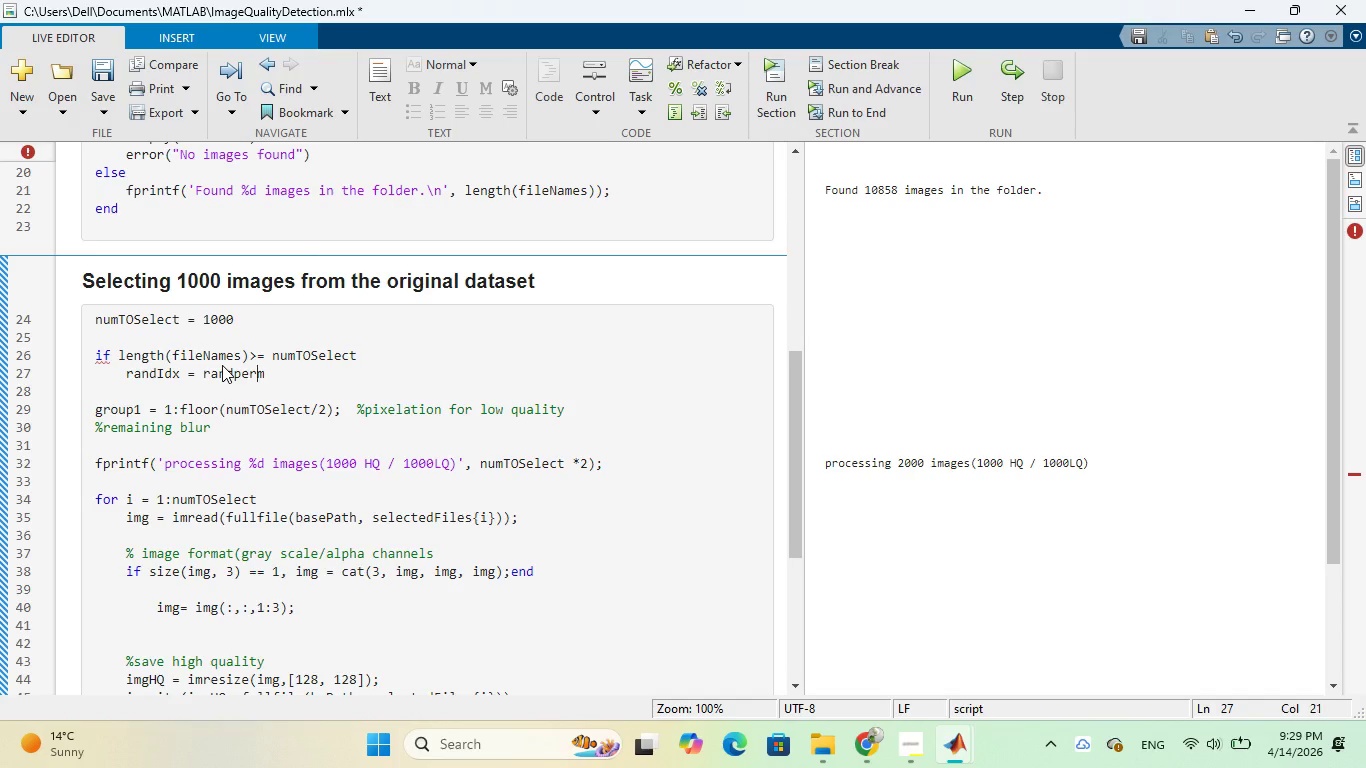 
key(ArrowRight)
 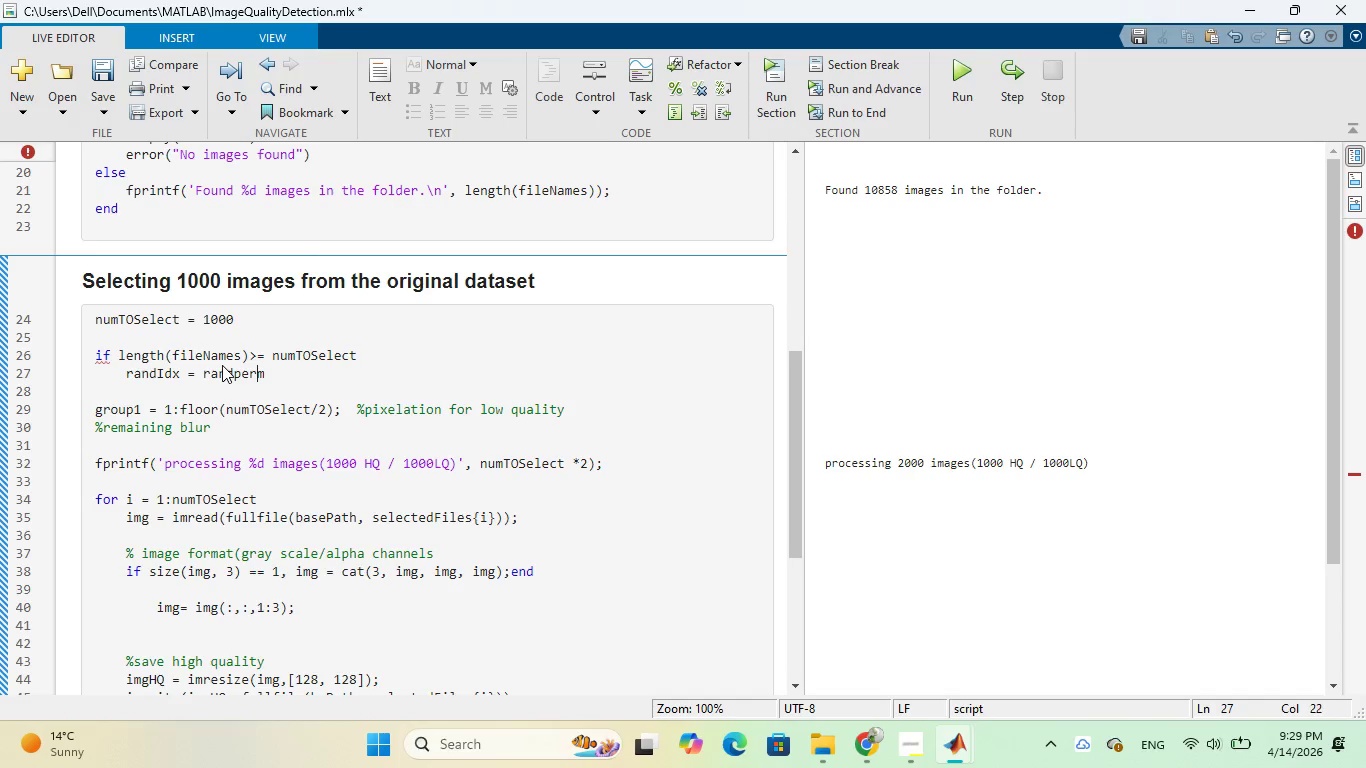 
key(ArrowRight)
 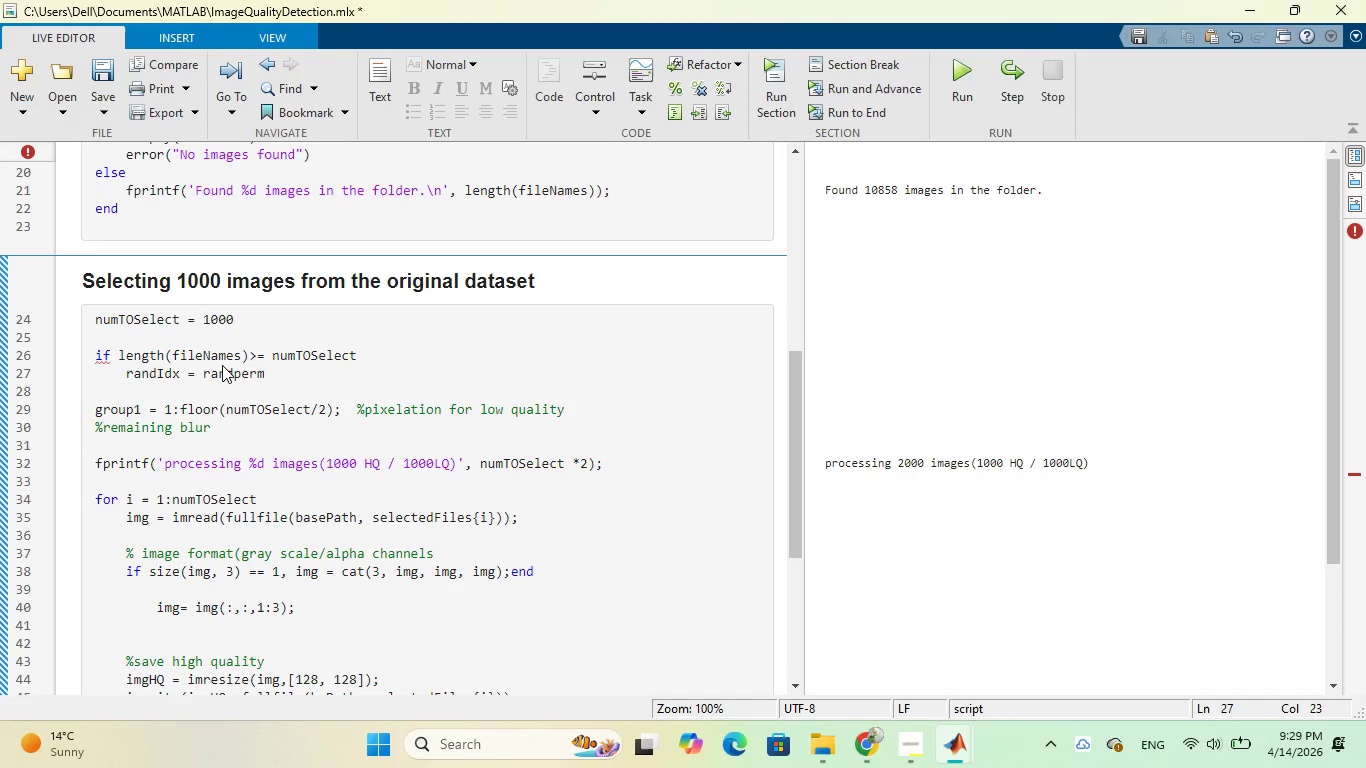 
type((lenth)
 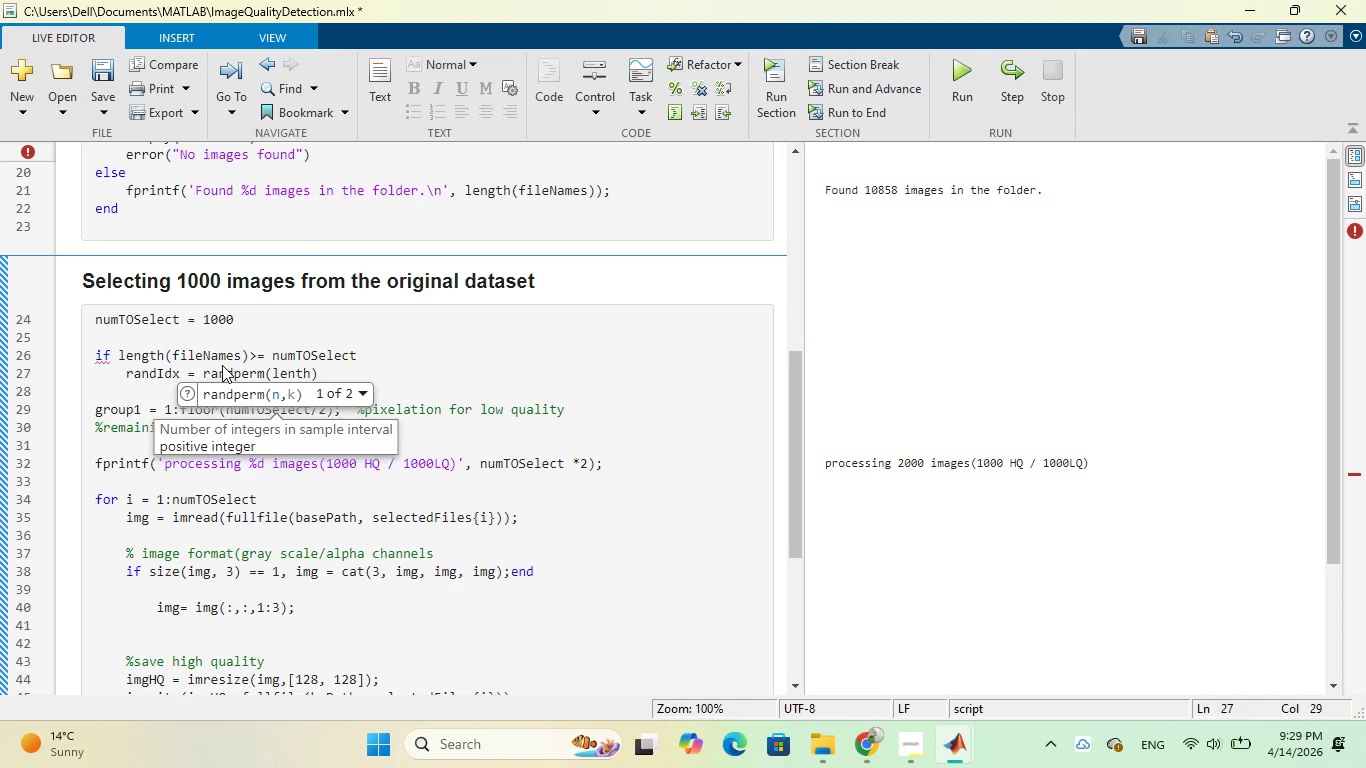 
key(ArrowLeft)
 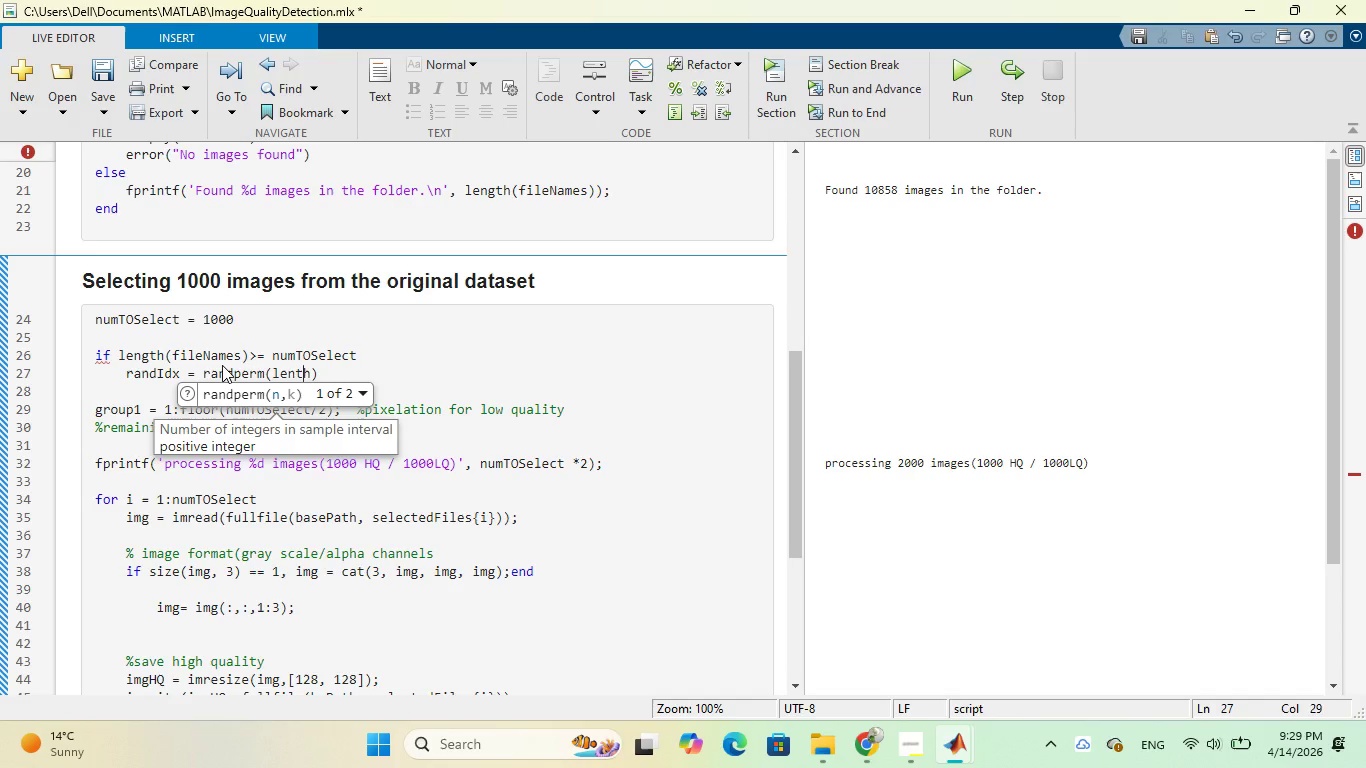 
key(ArrowLeft)
 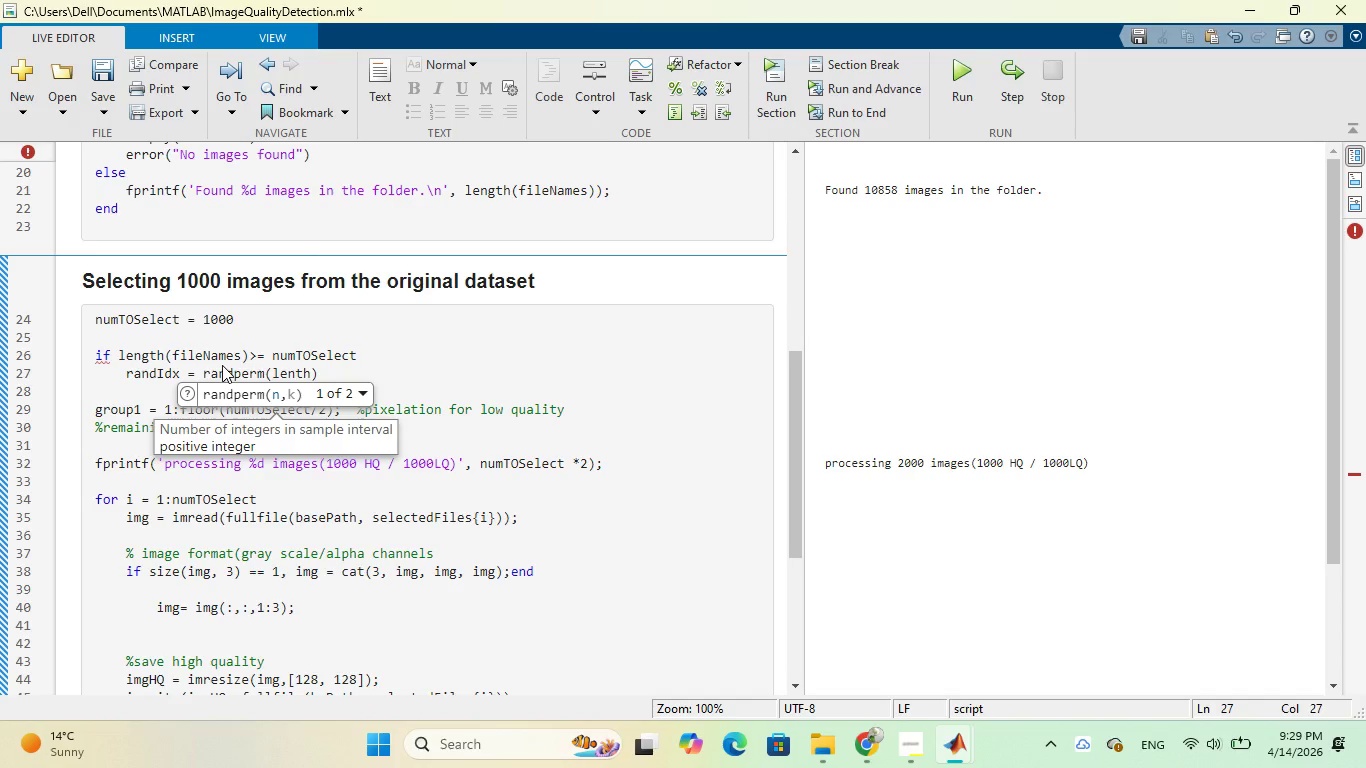 
key(G)
 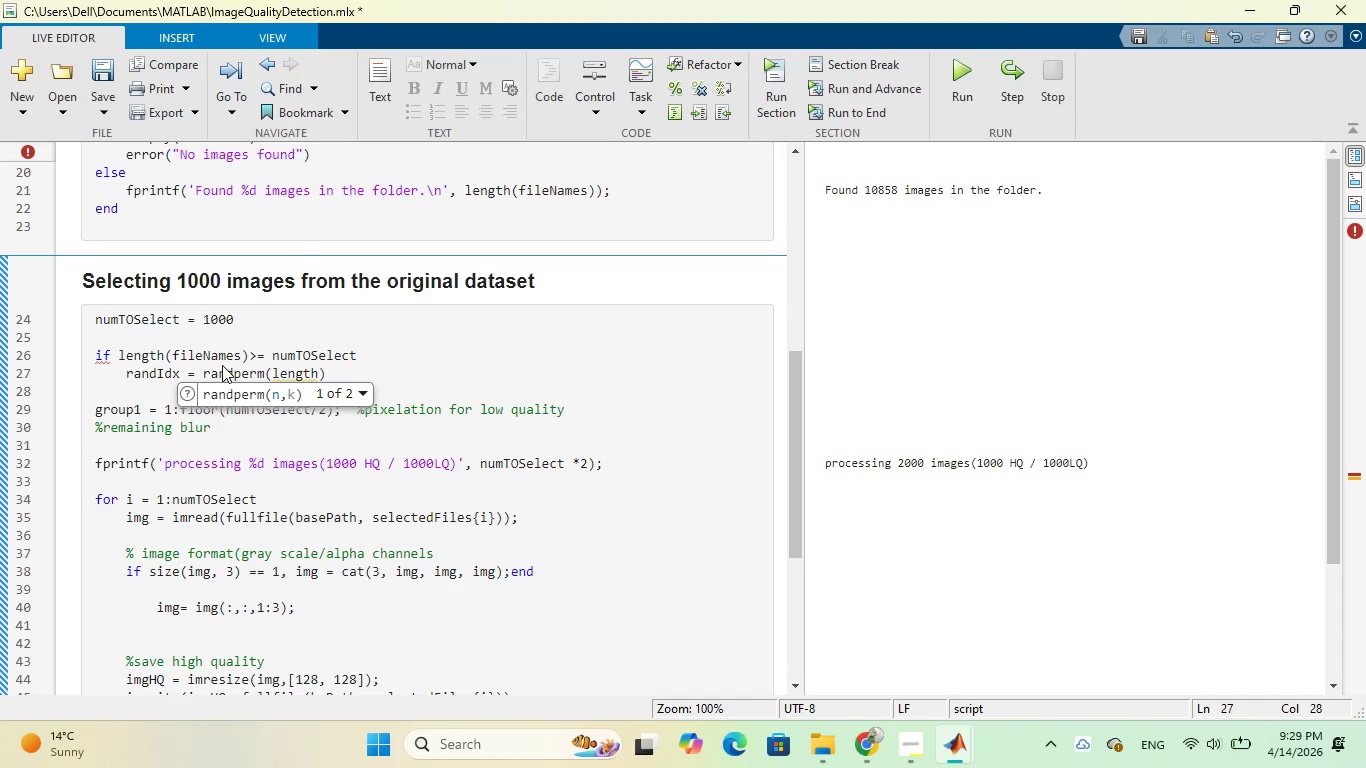 
key(ArrowRight)
 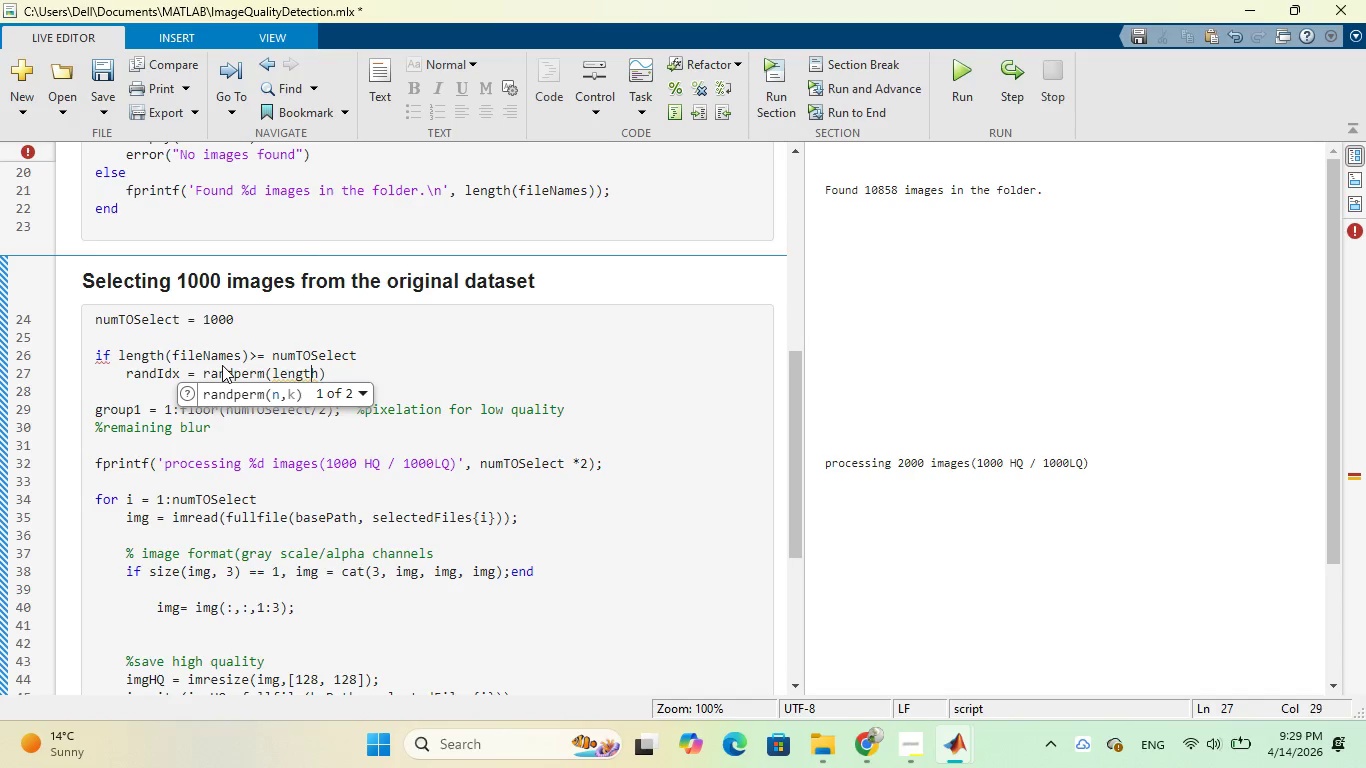 
key(ArrowRight)
 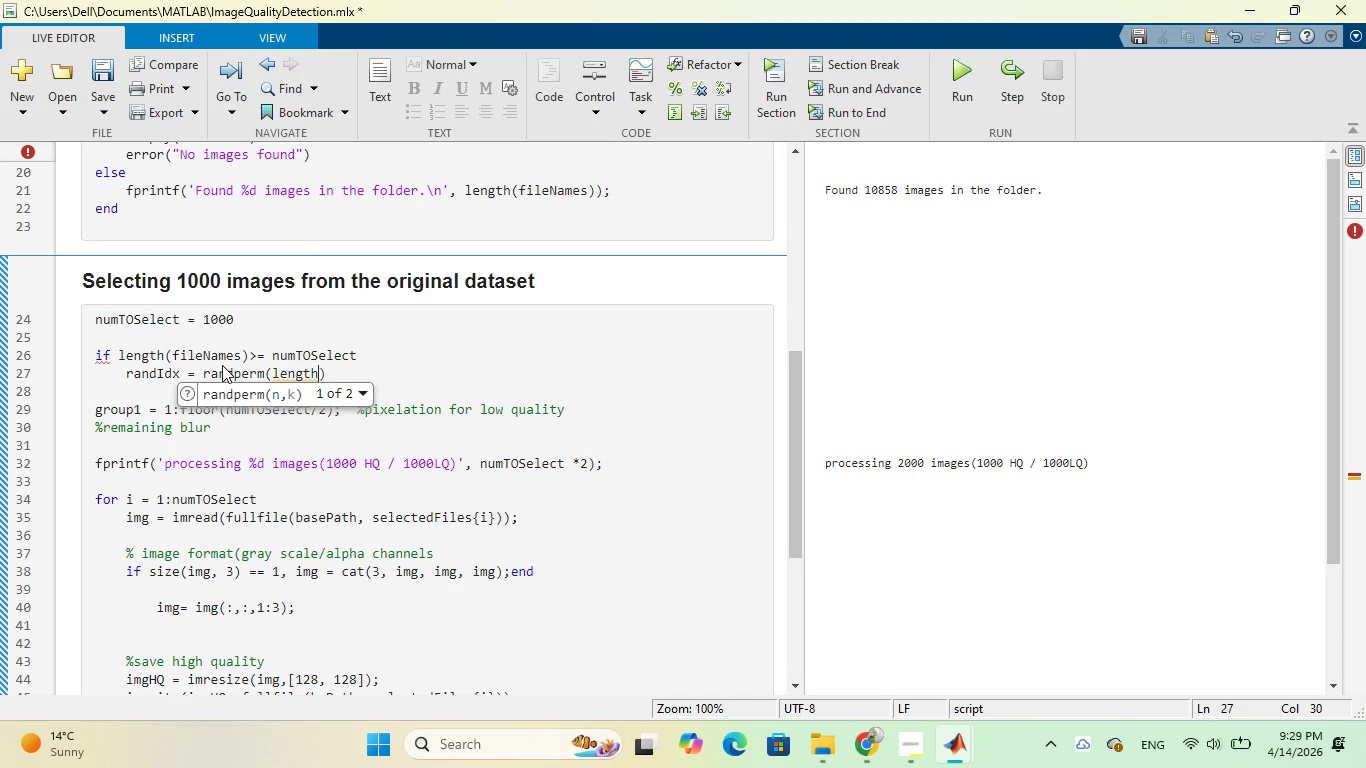 
type((file)
key(Tab)
 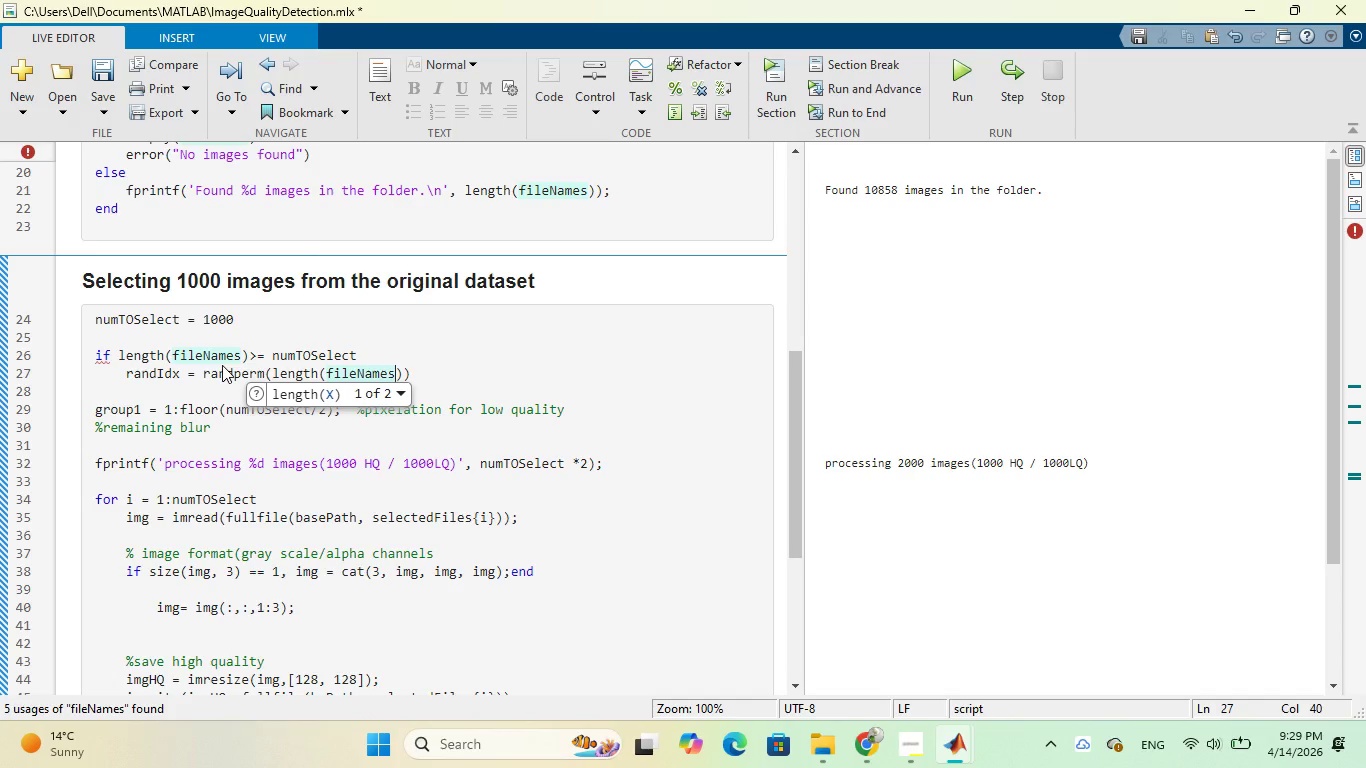 
key(ArrowRight)
 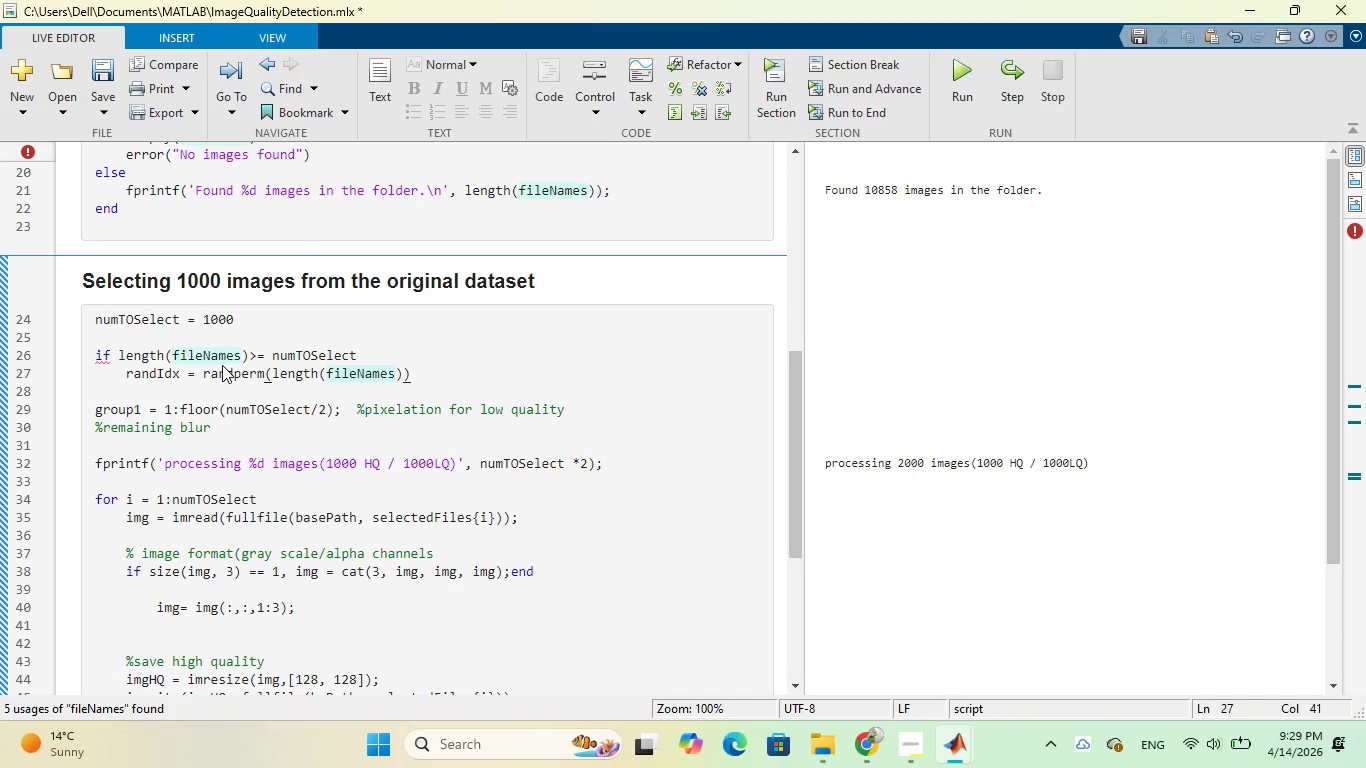 
key(Comma)
 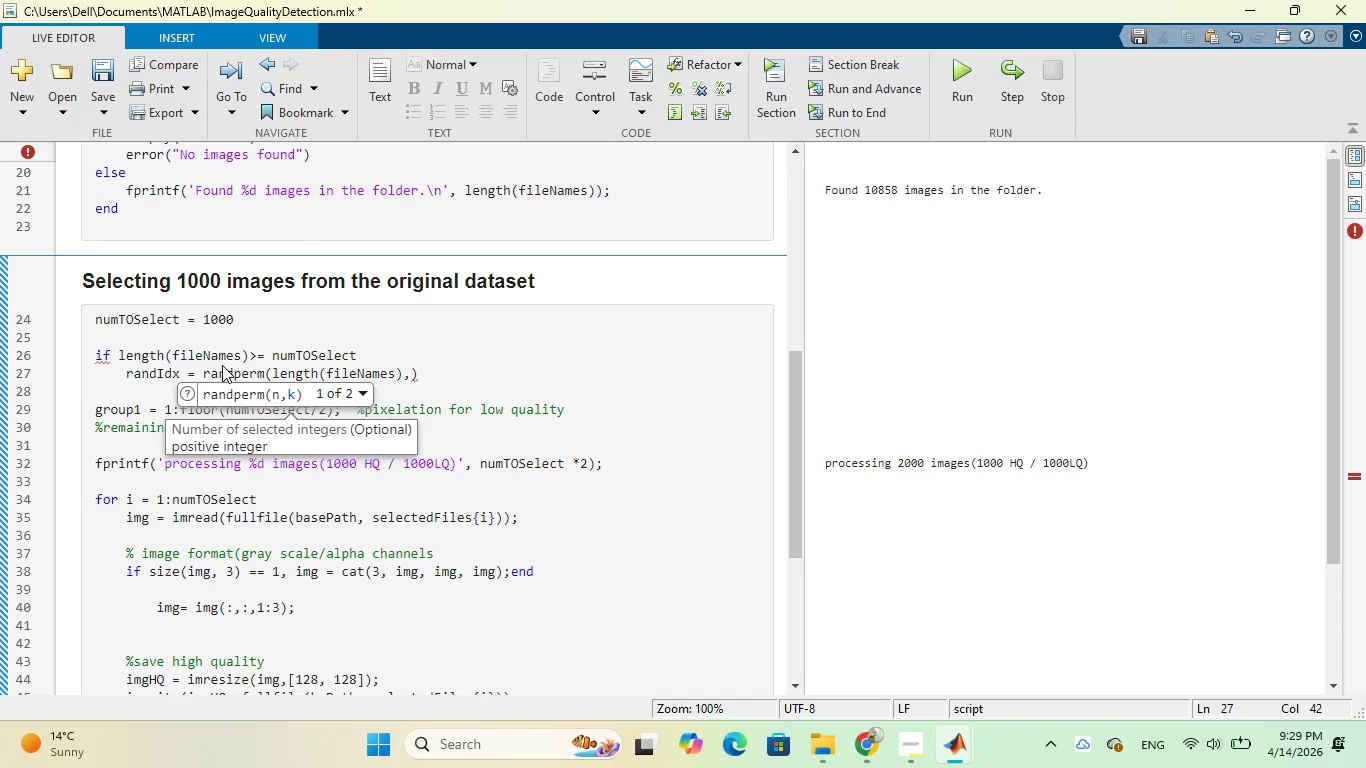 
wait(8.48)
 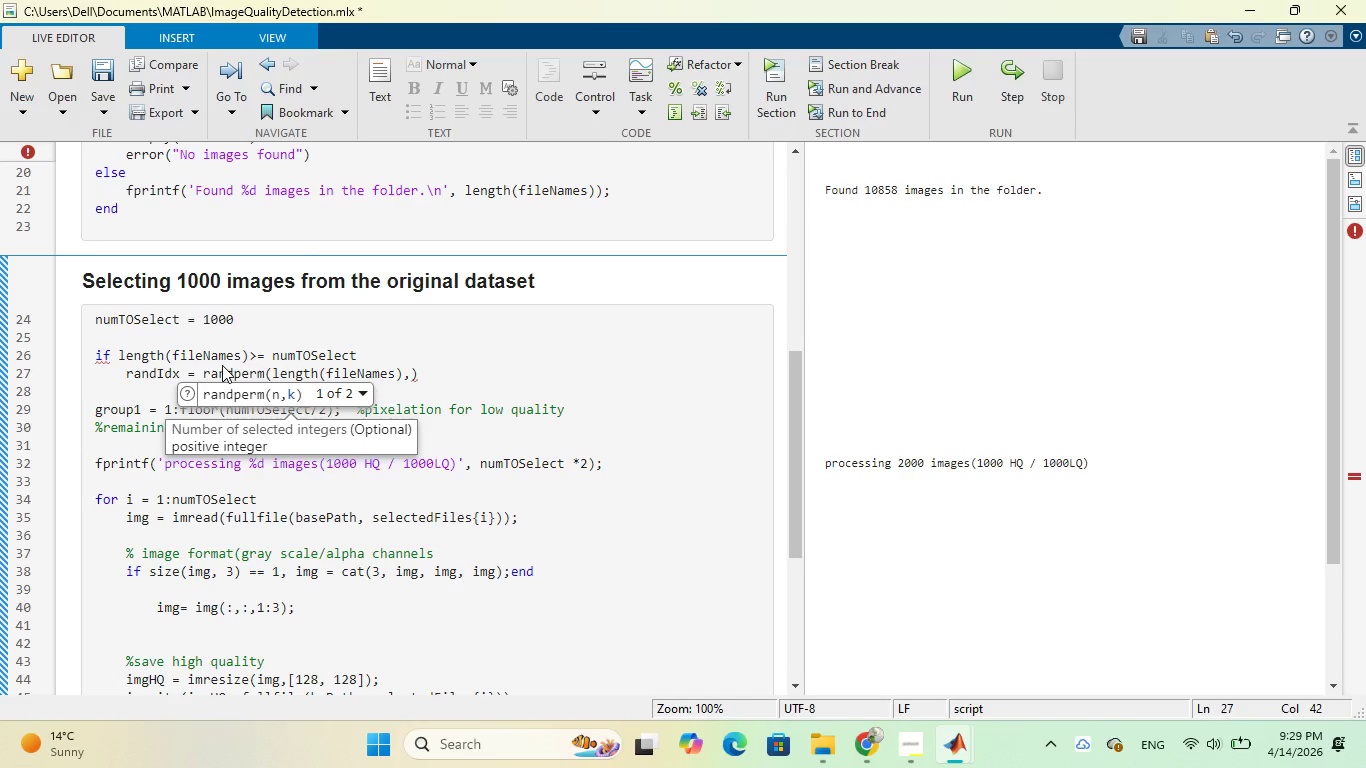 
type( num)
 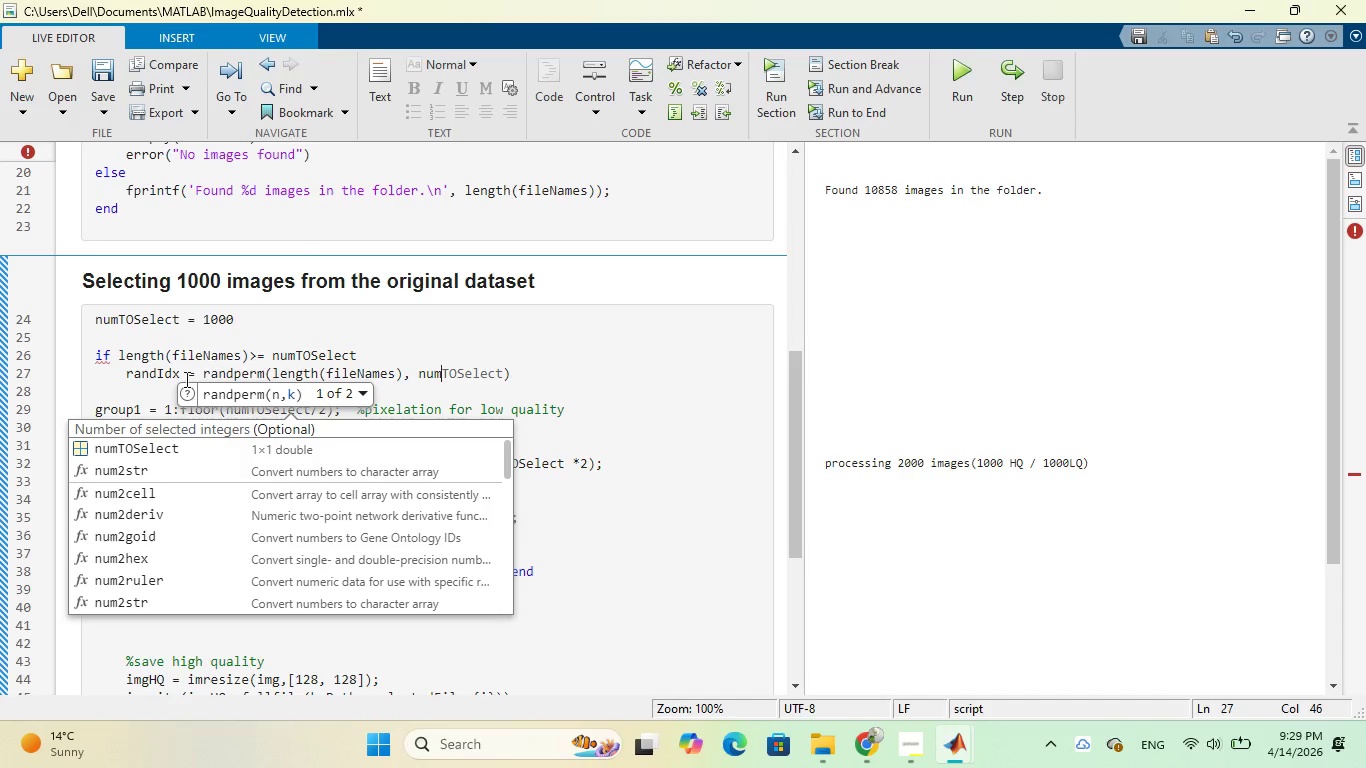 
left_click([189, 454])
 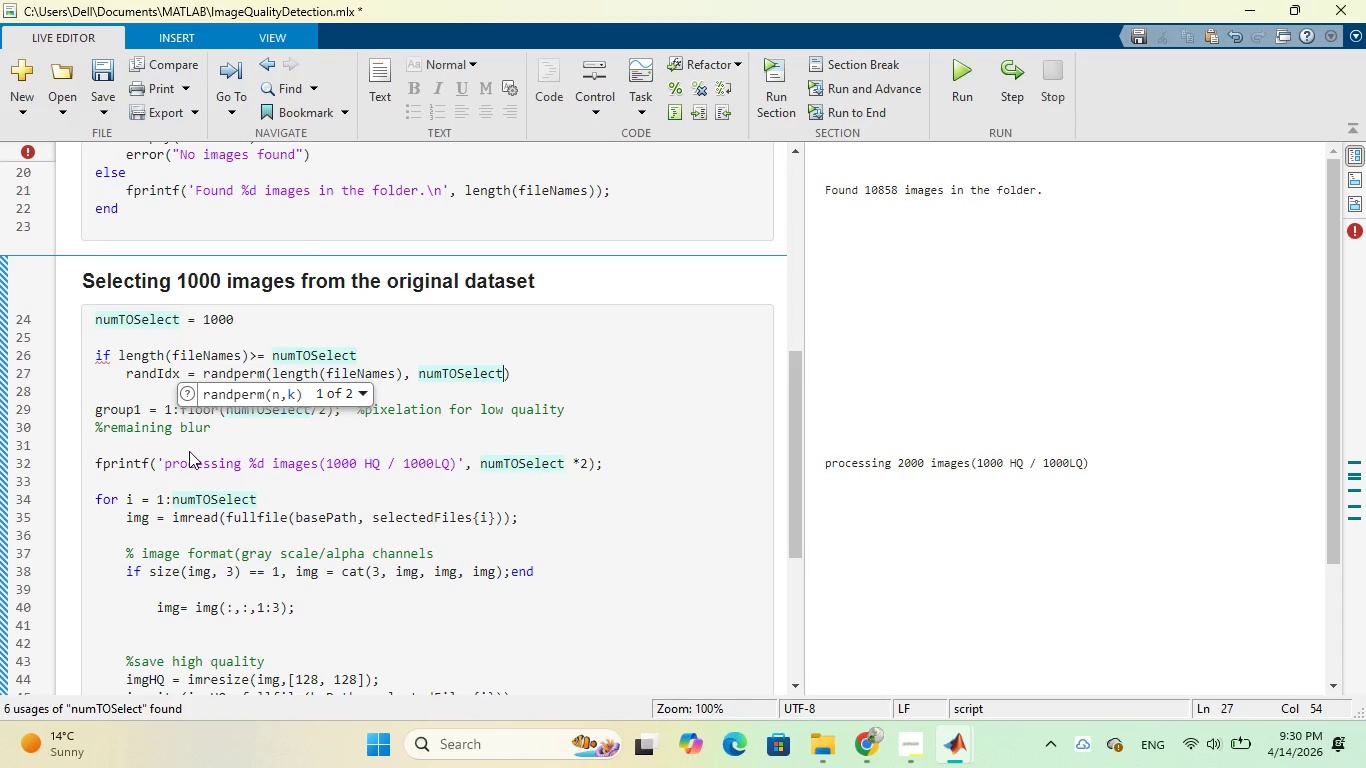 
key(ArrowRight)
 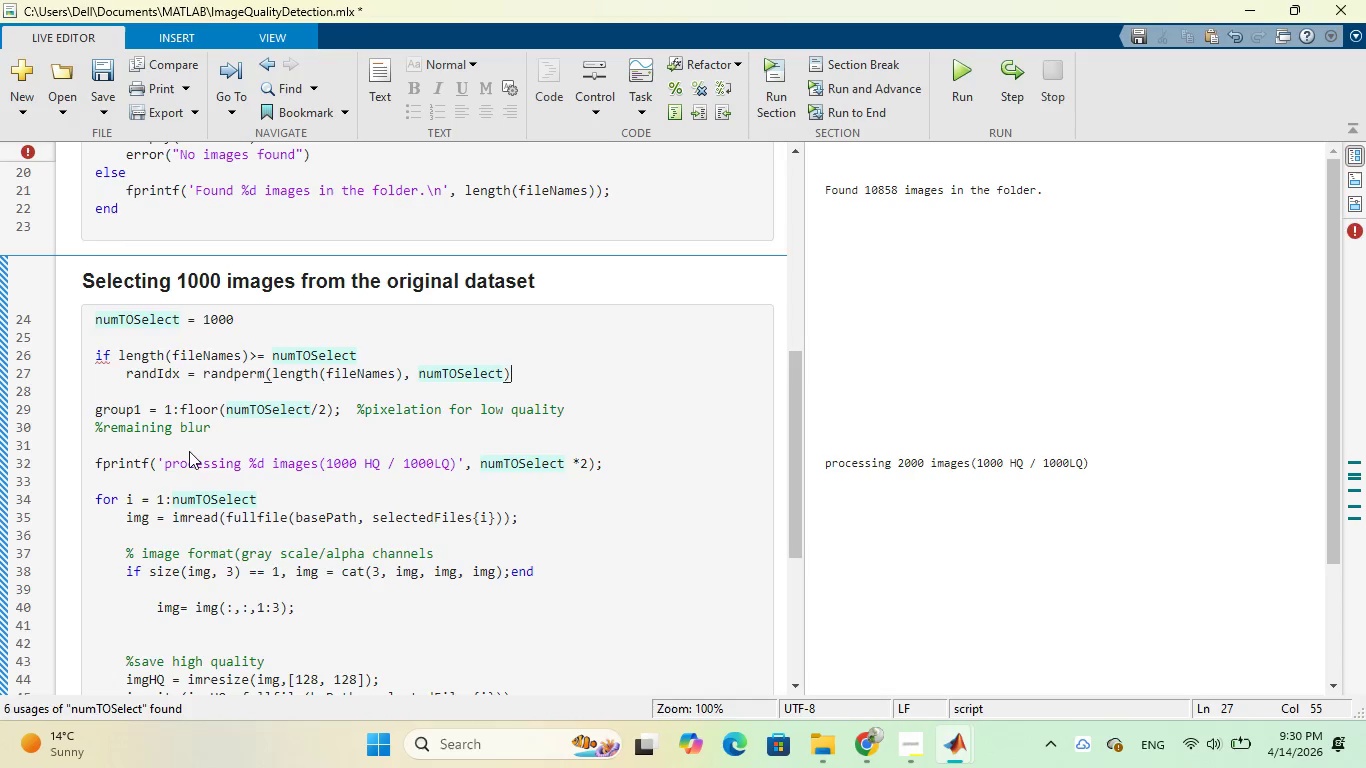 
key(Semicolon)
 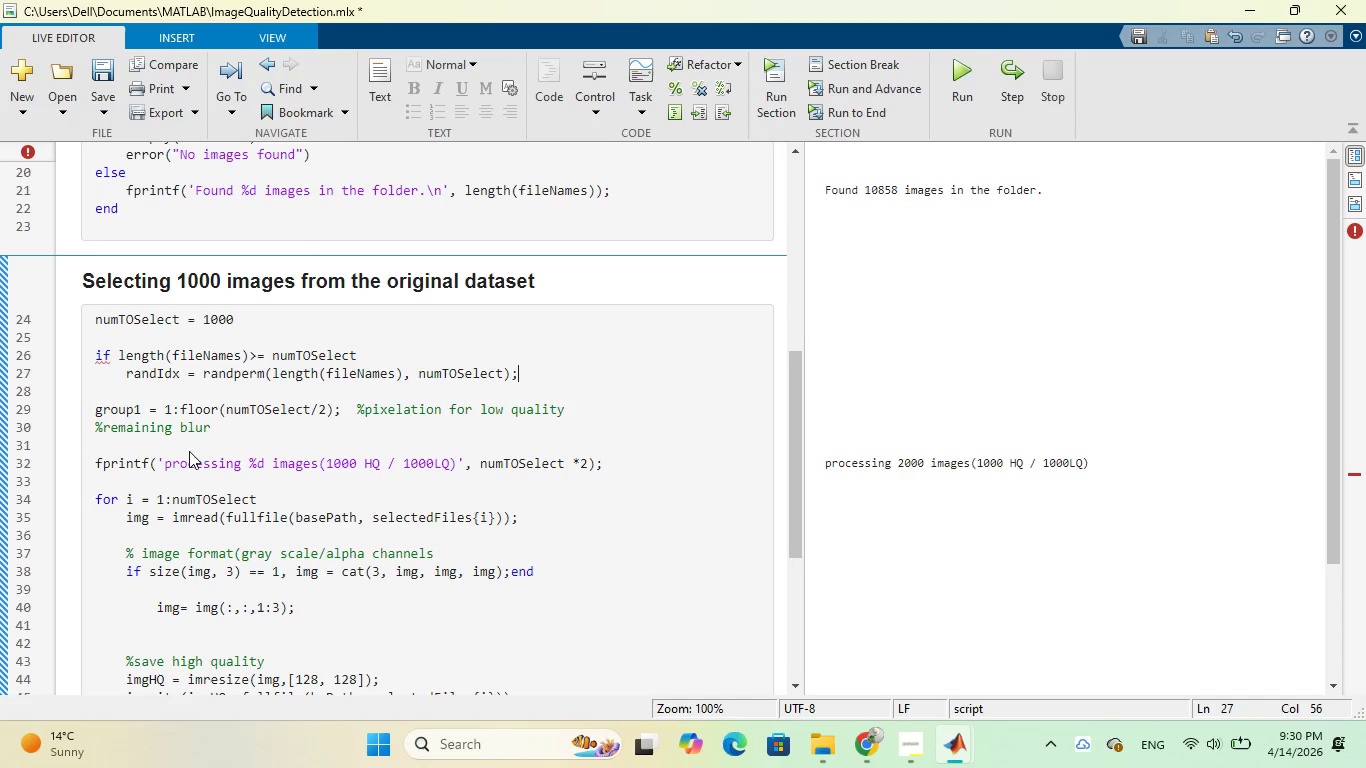 
wait(6.47)
 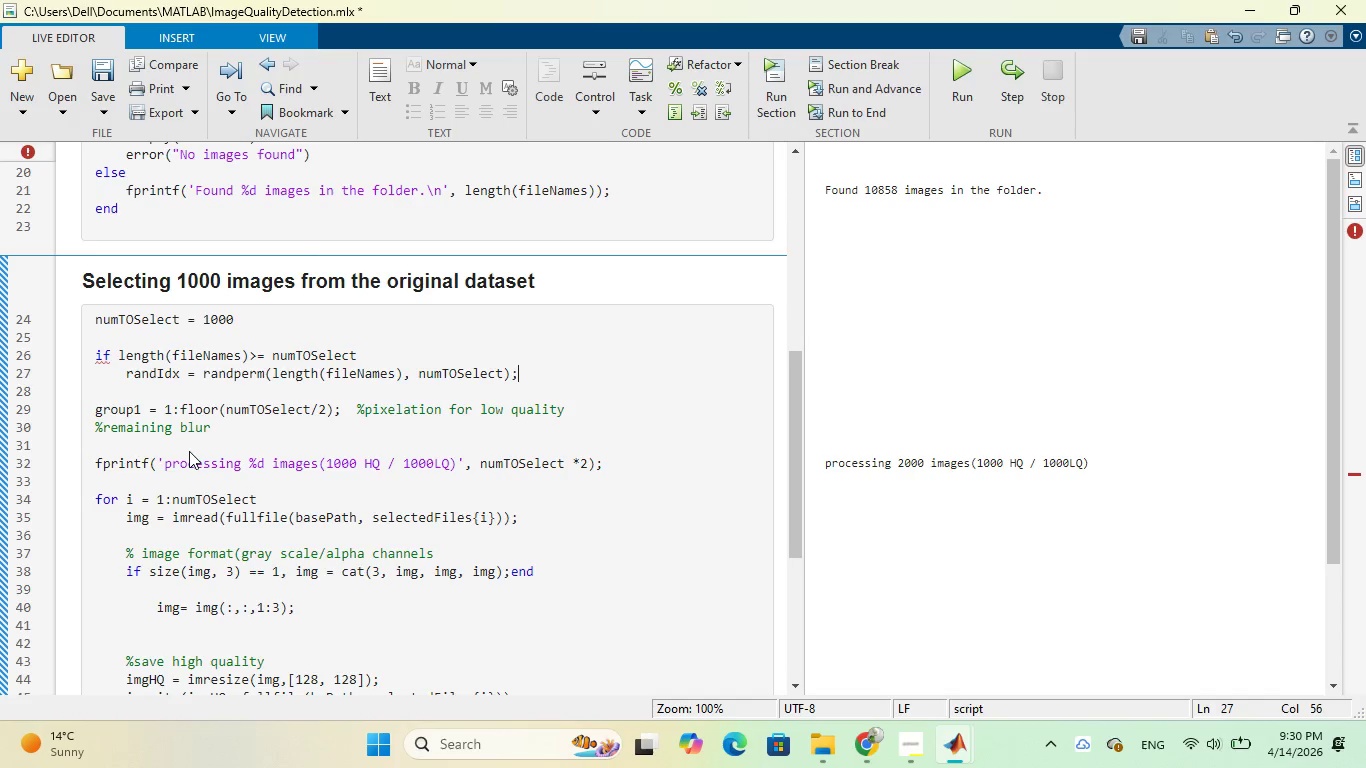 
key(Enter)
 